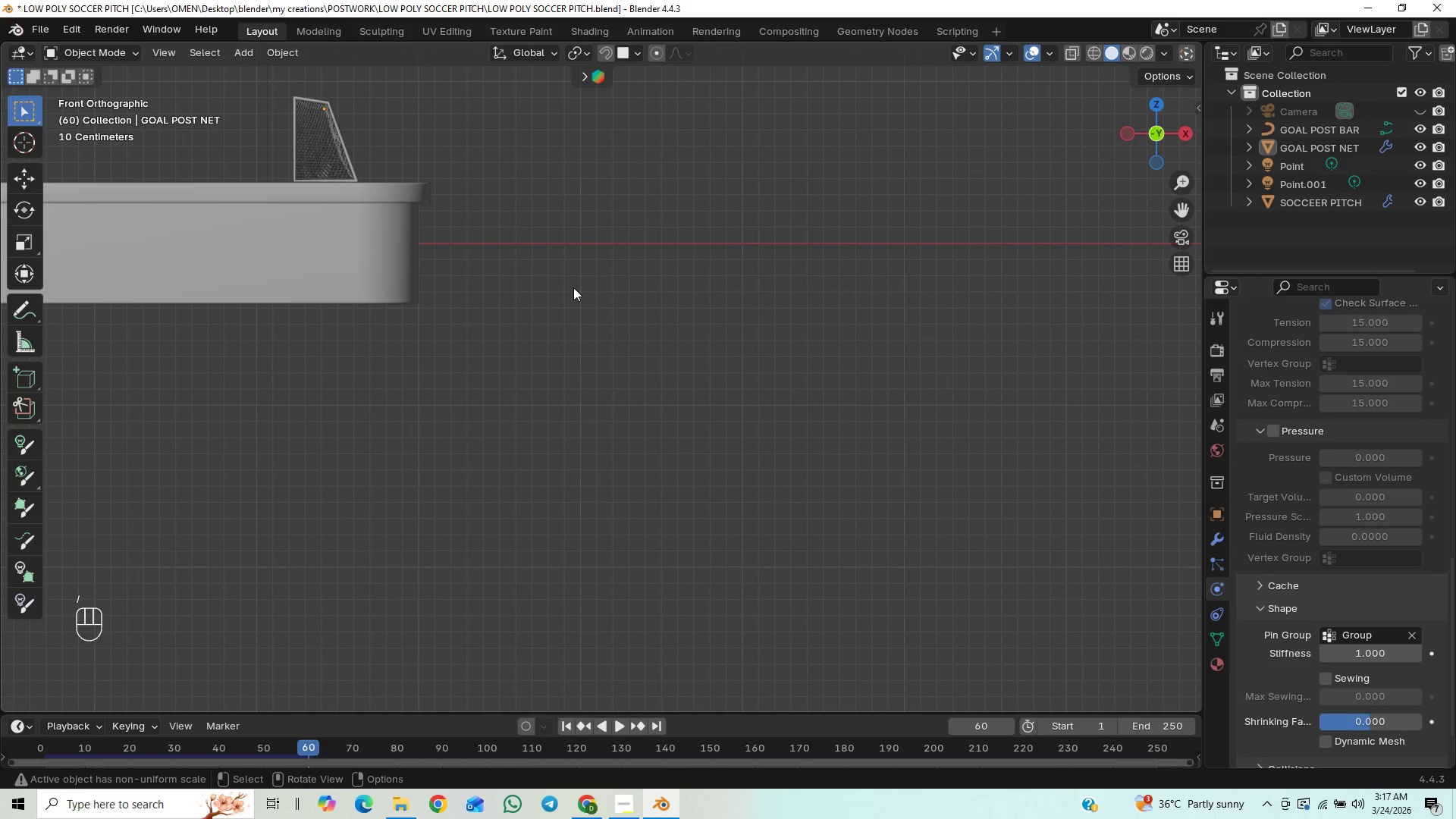 
hold_key(key=ShiftLeft, duration=0.45)
 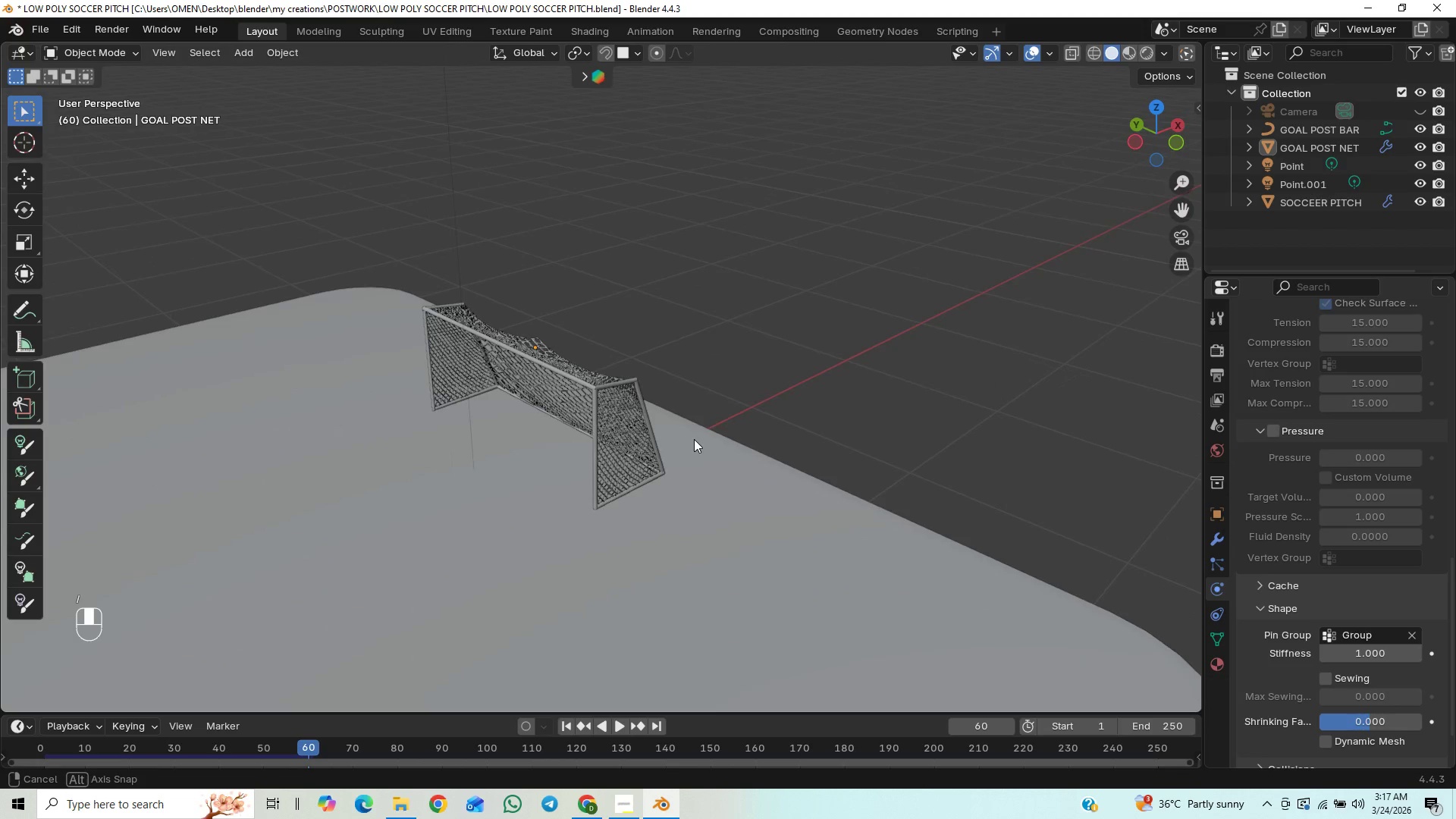 
scroll: coordinate [689, 469], scroll_direction: up, amount: 6.0
 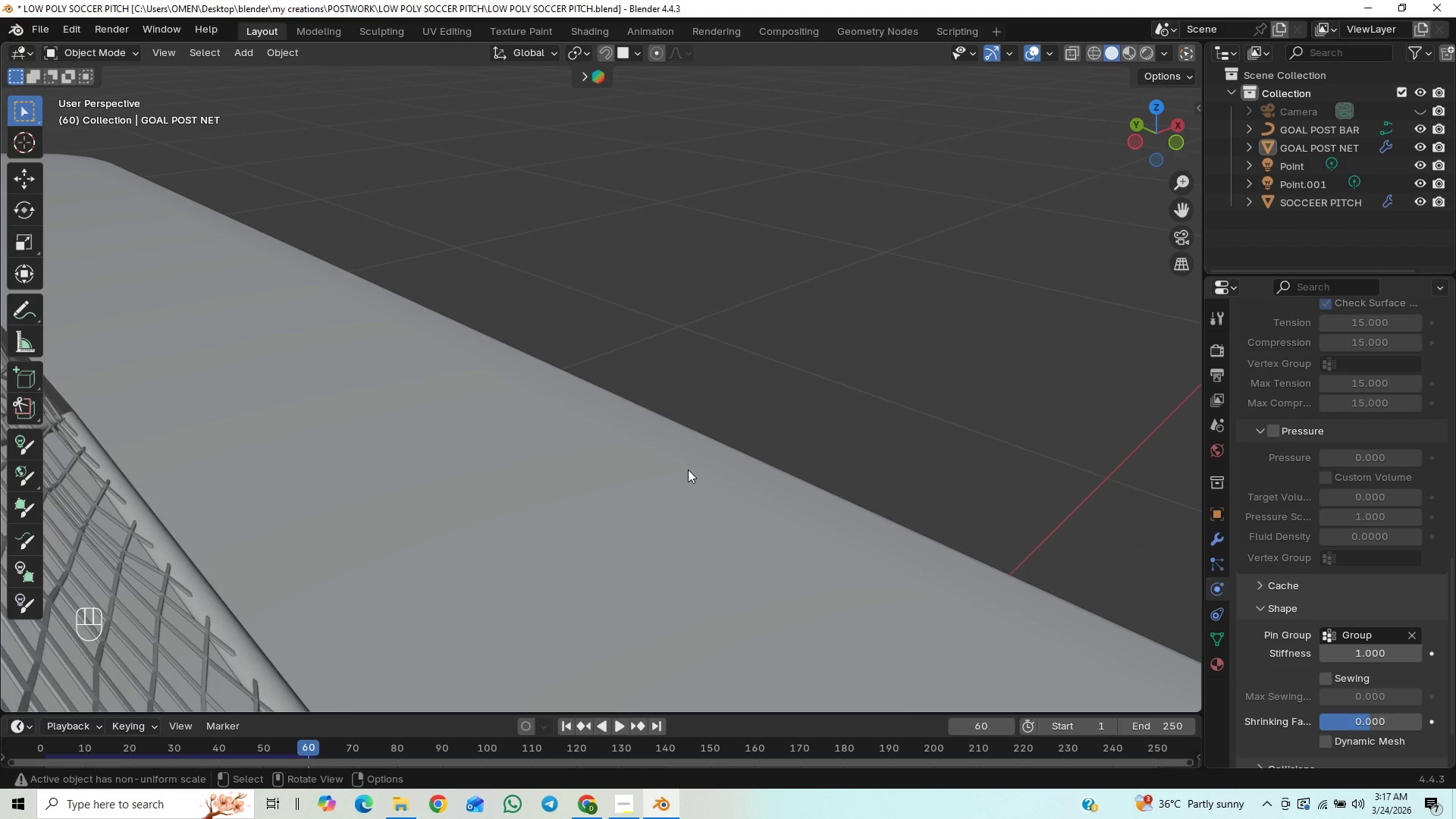 
scroll: coordinate [671, 472], scroll_direction: down, amount: 4.0
 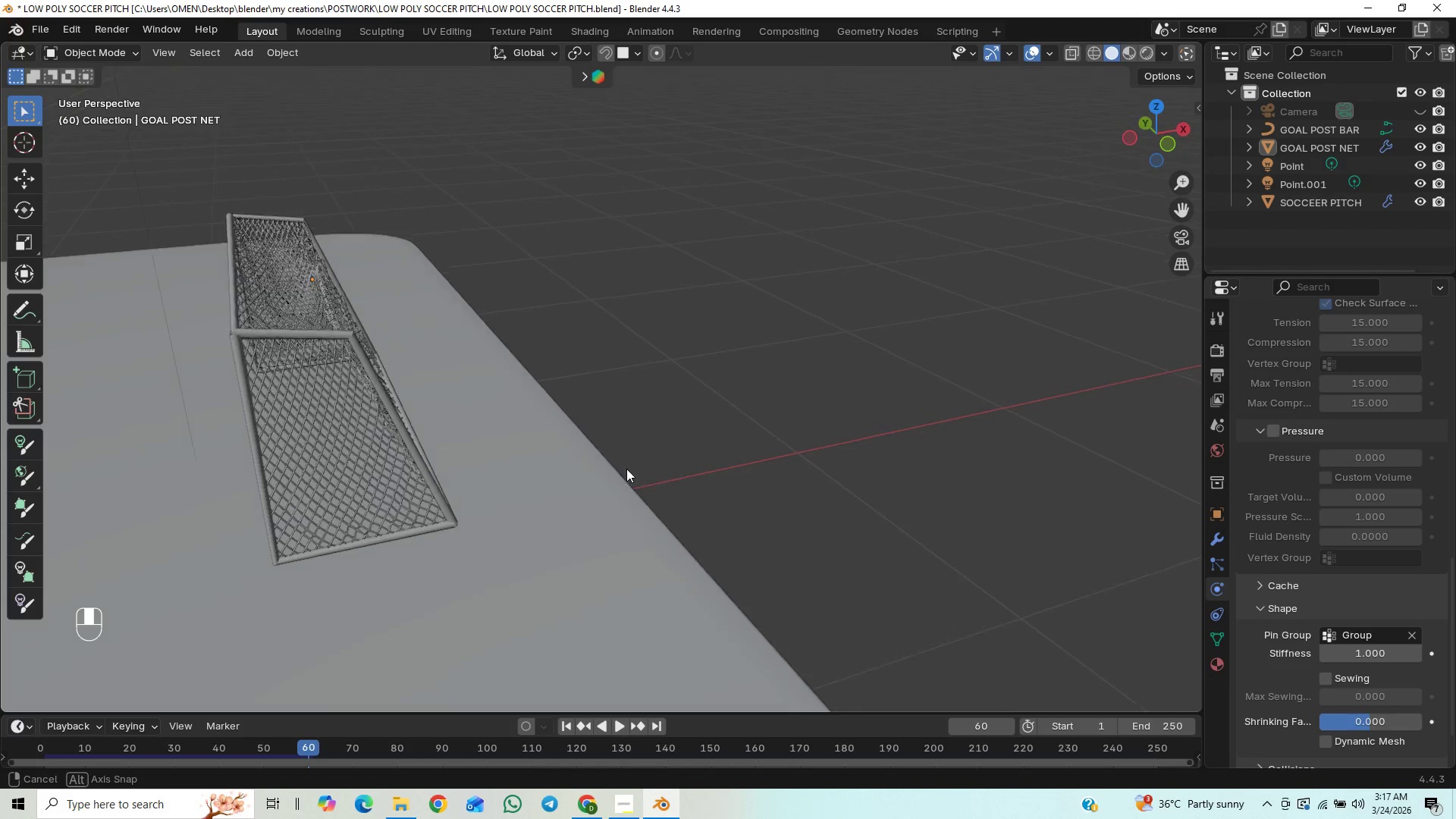 
triple_click([703, 450])
 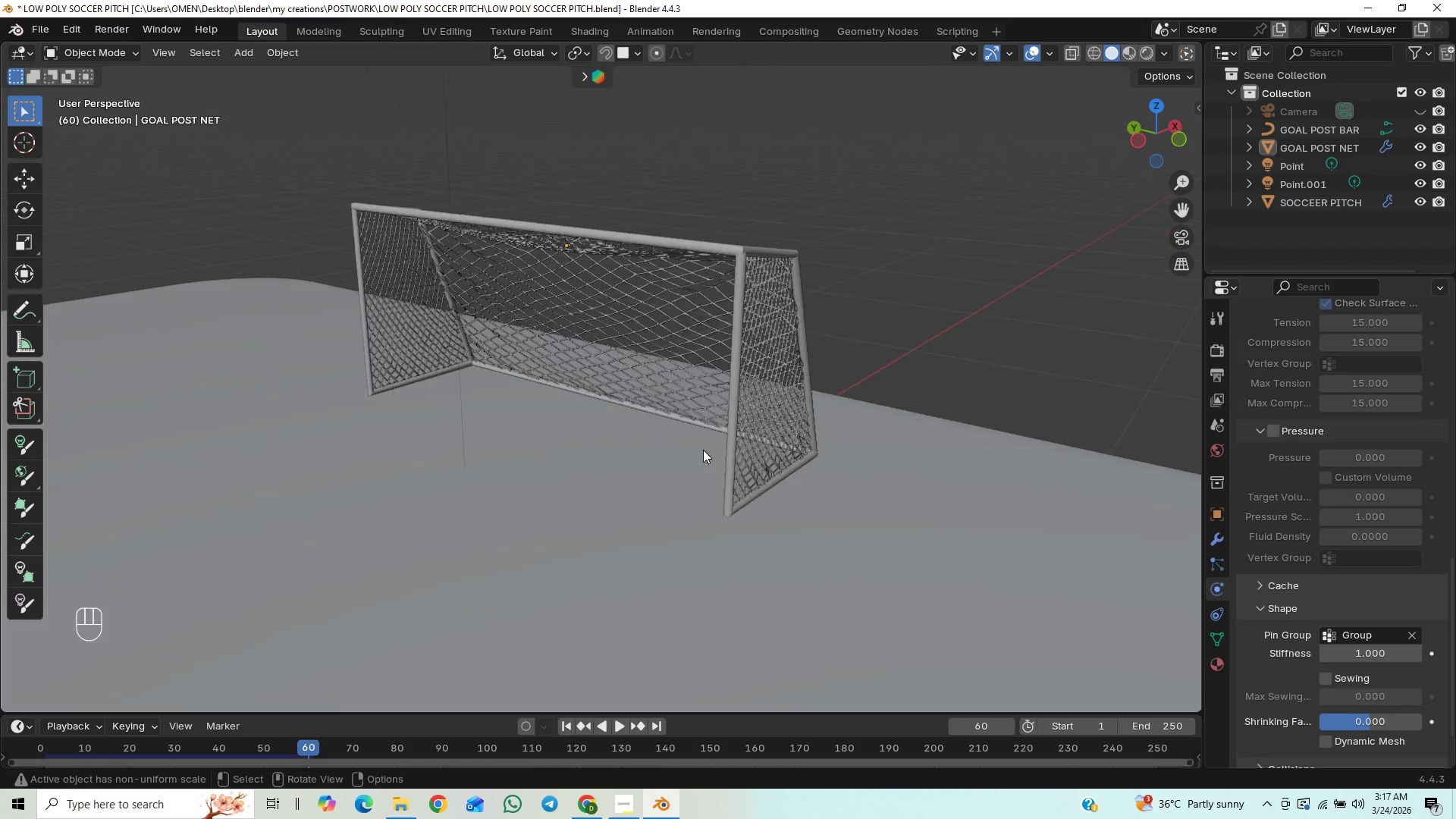 
triple_click([703, 450])
 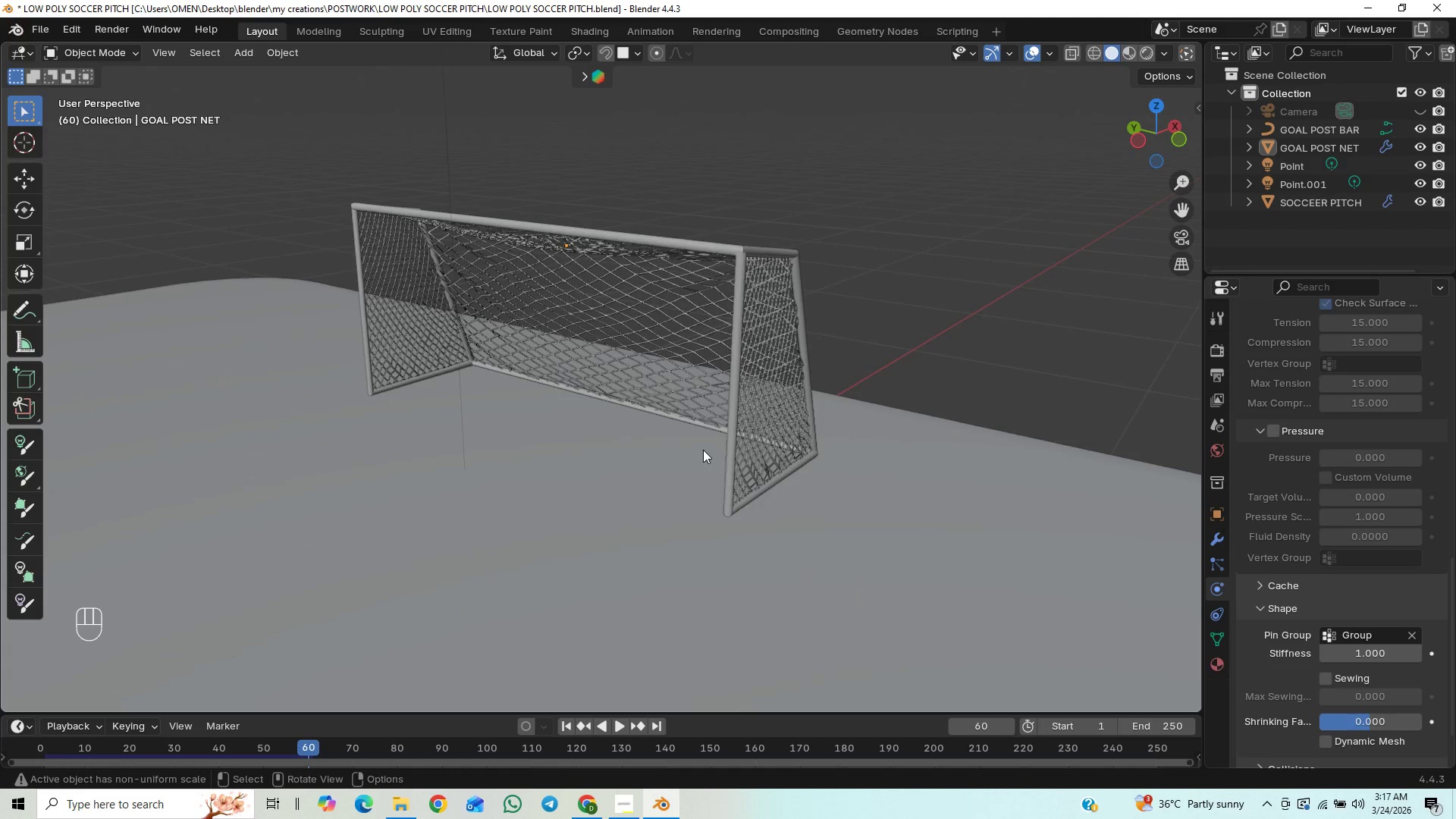 
triple_click([703, 450])
 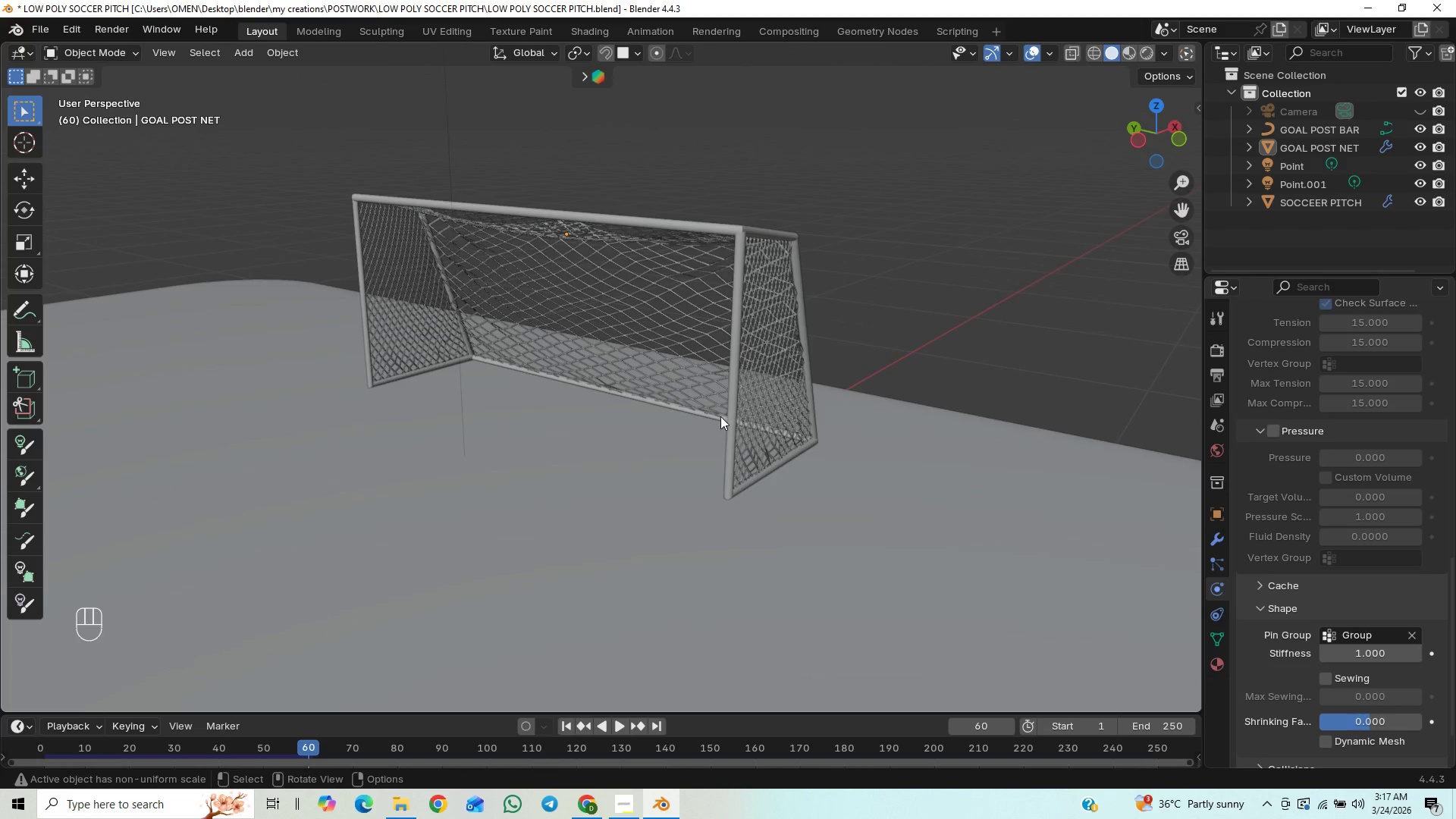 
triple_click([720, 416])
 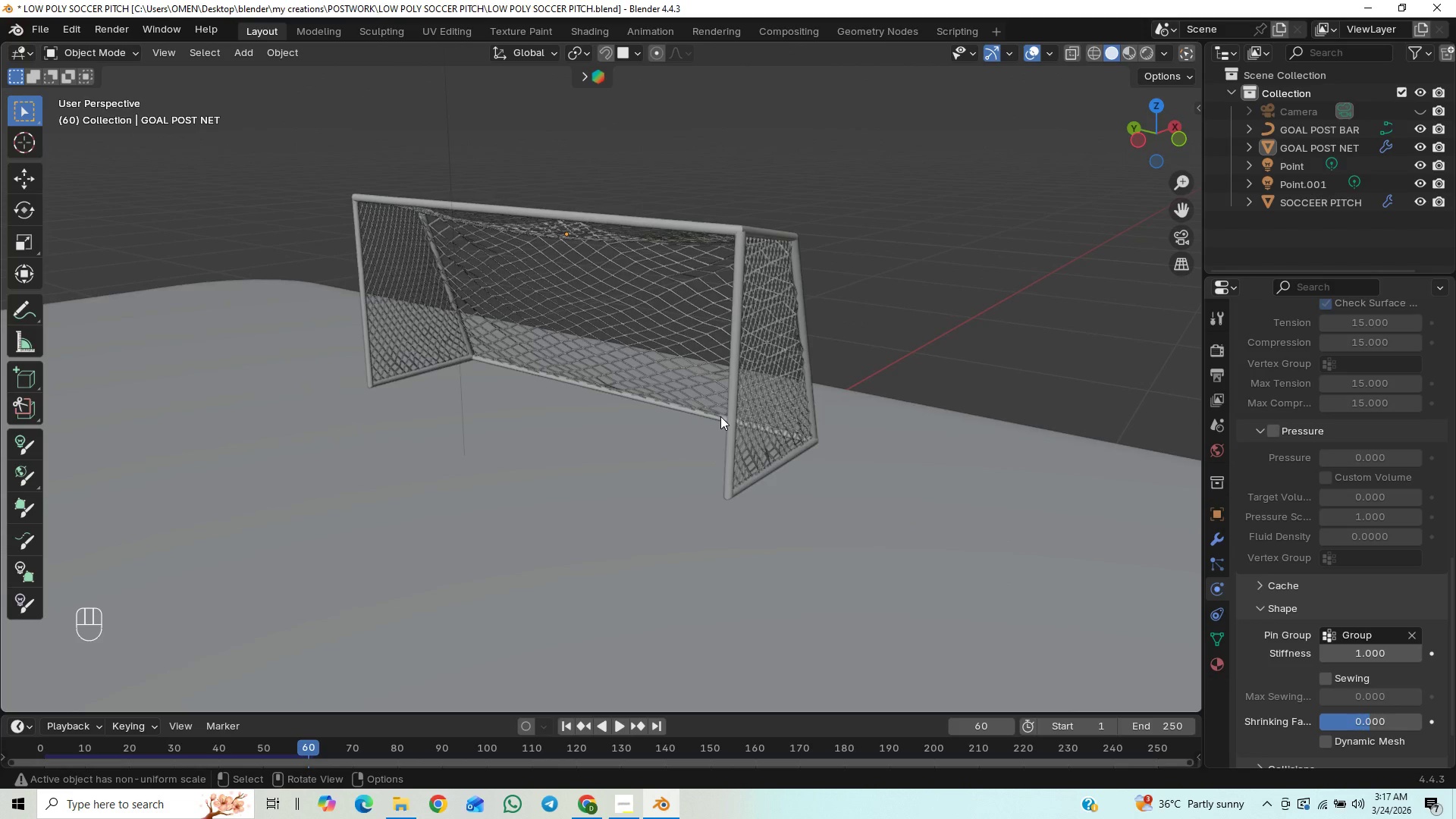 
key(Control+S)
 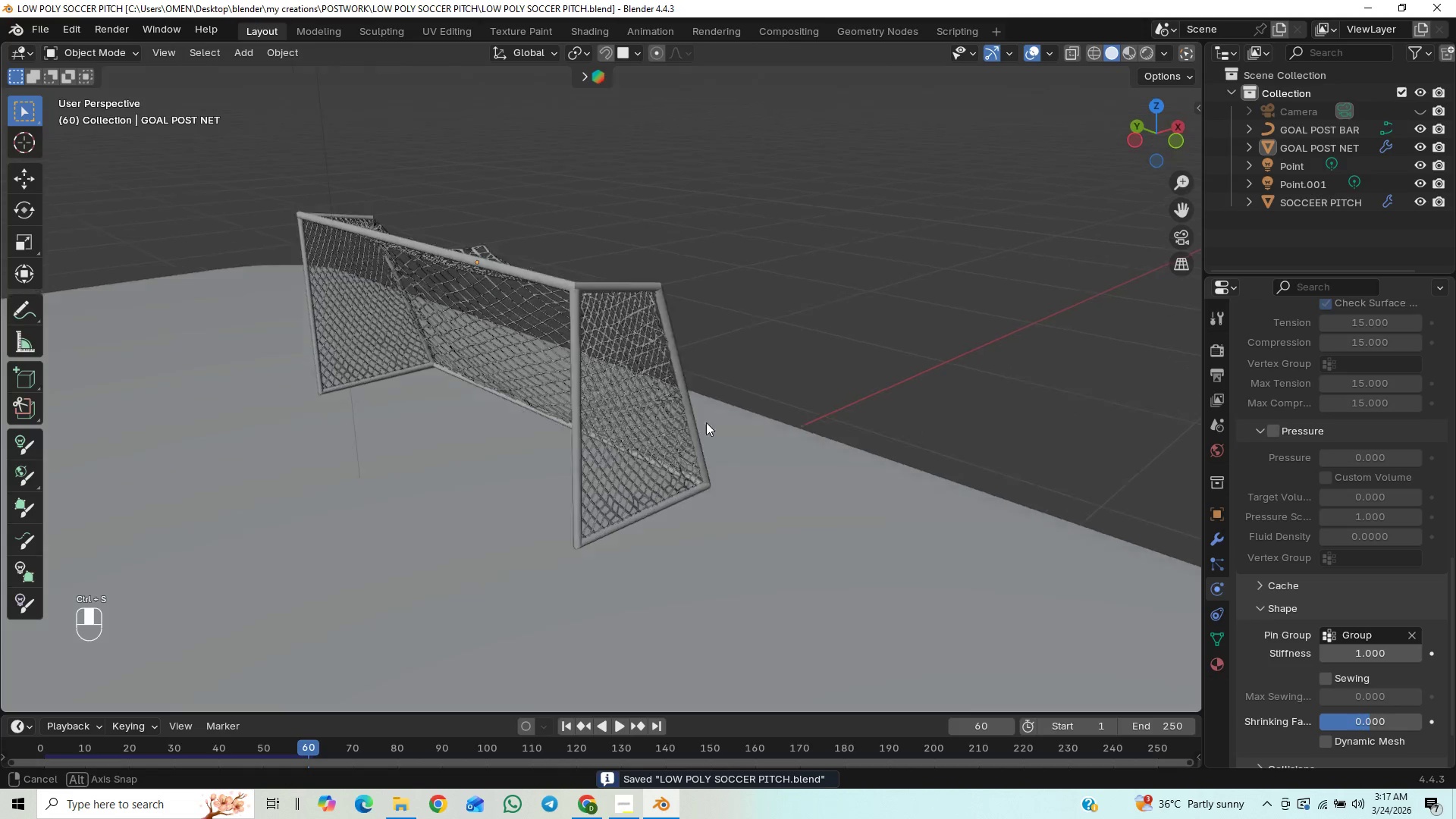 
scroll: coordinate [714, 424], scroll_direction: up, amount: 1.0
 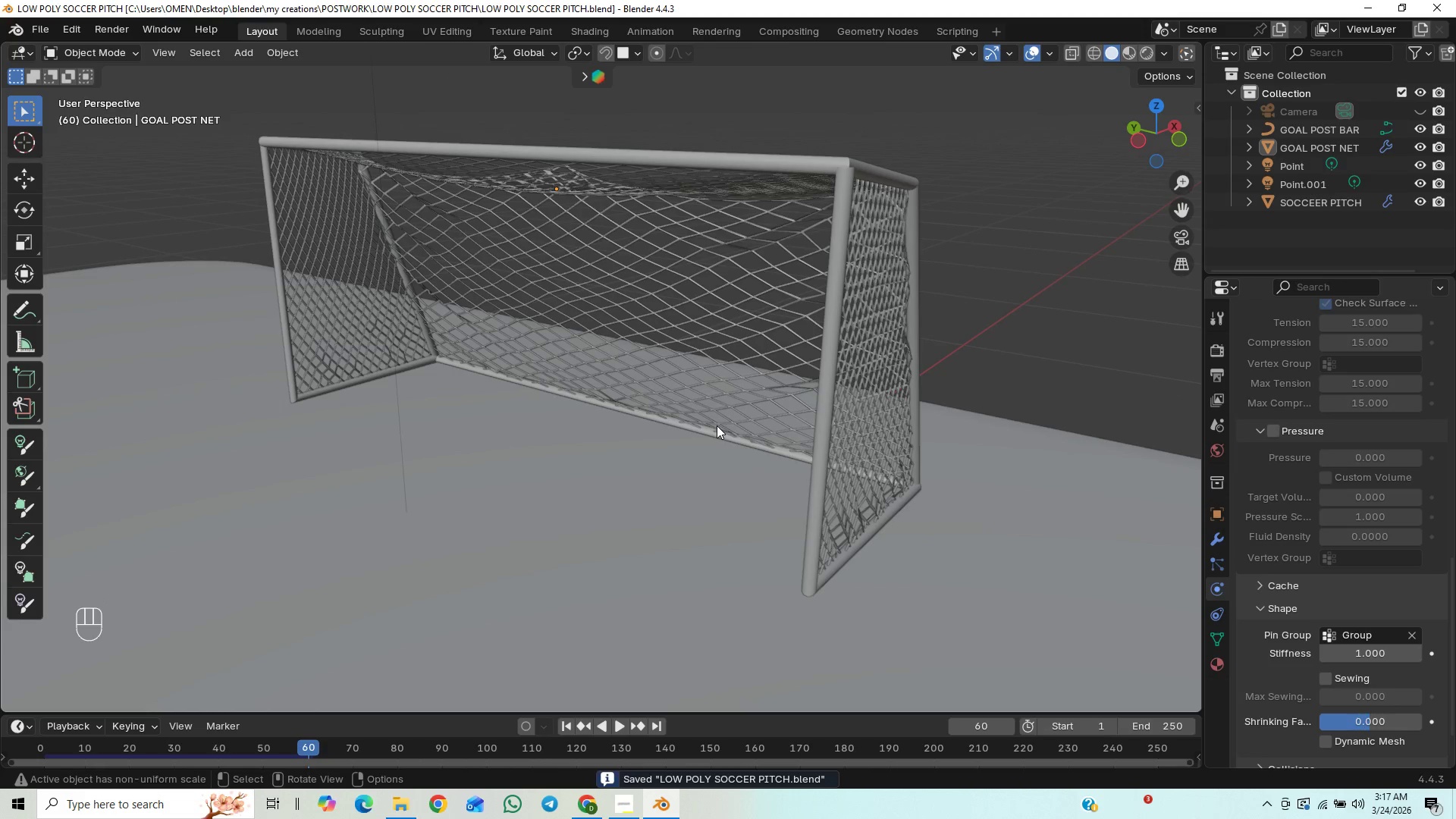 
scroll: coordinate [717, 425], scroll_direction: down, amount: 1.0
 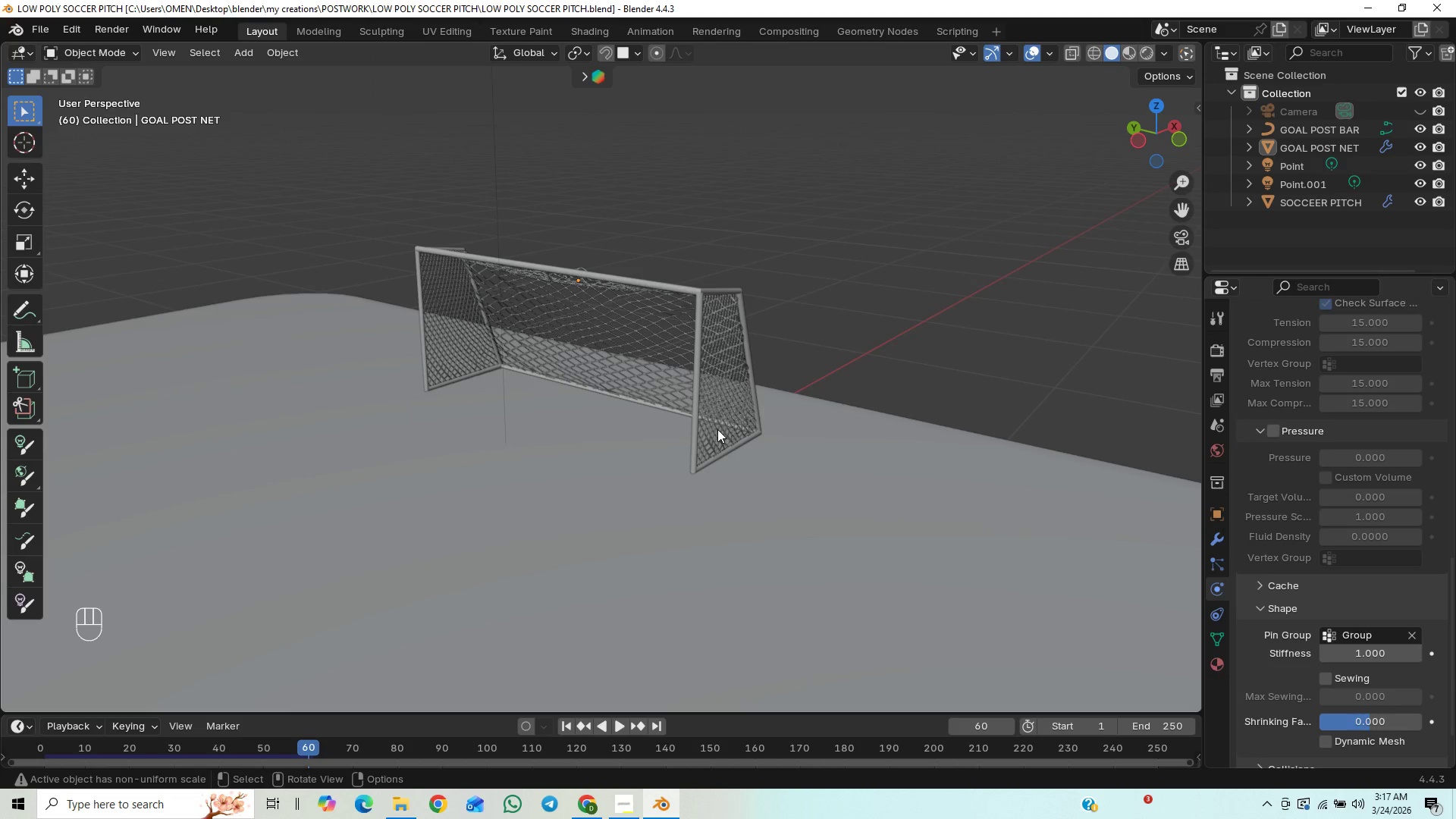 
scroll: coordinate [711, 424], scroll_direction: up, amount: 1.0
 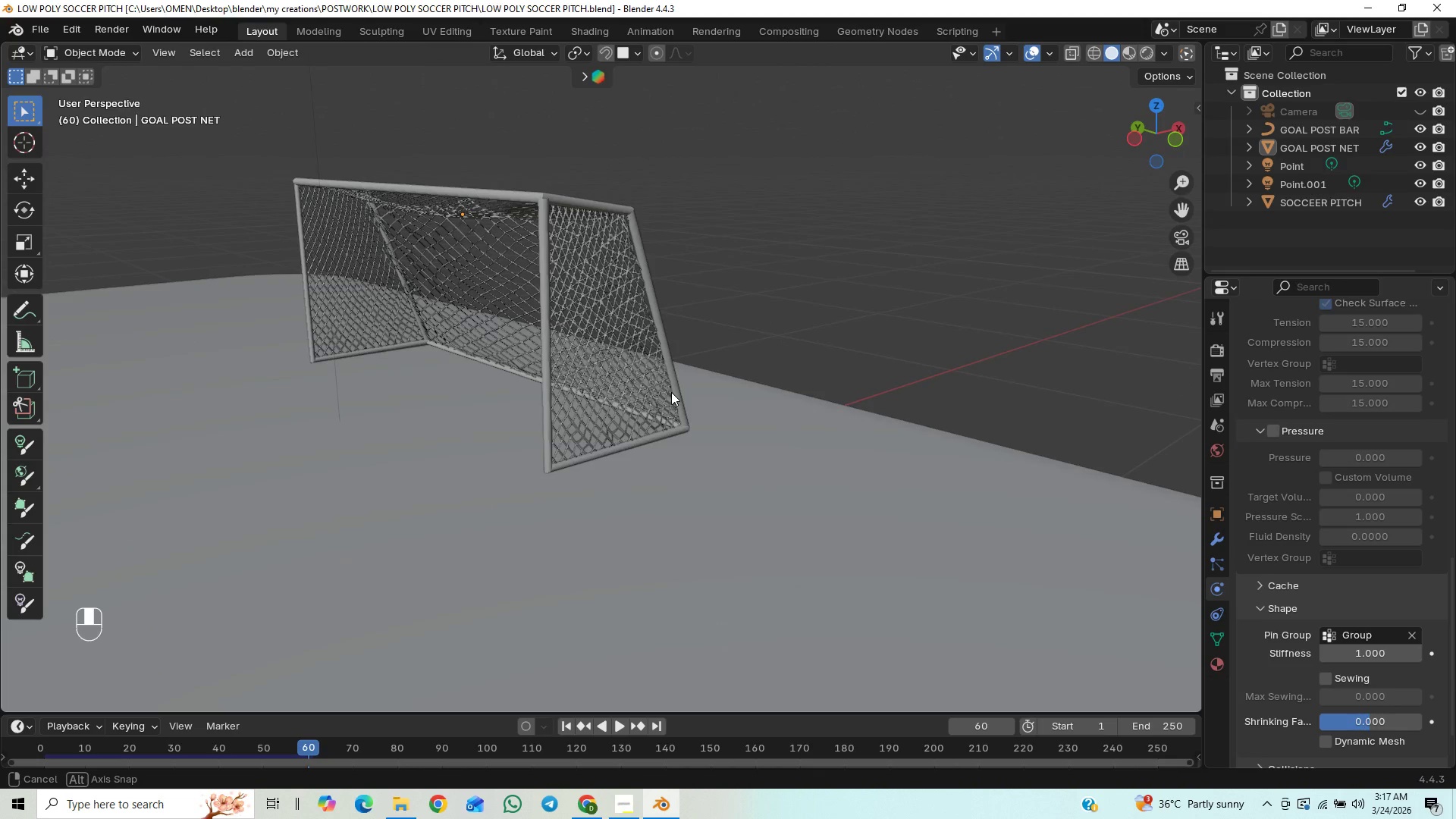 
wait(6.16)
 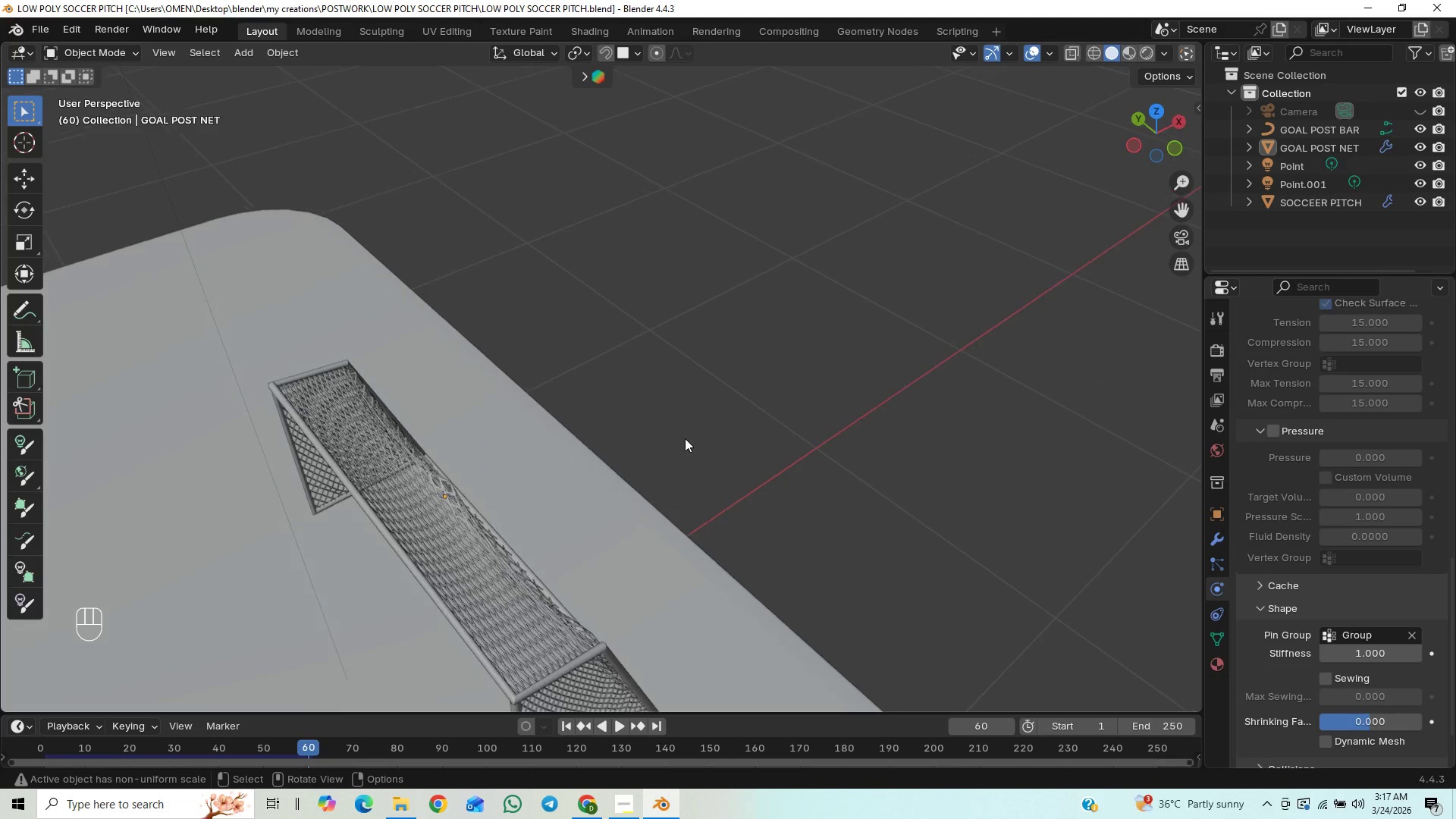 
left_click_drag(start_coordinate=[167, 747], to_coordinate=[255, 741])
 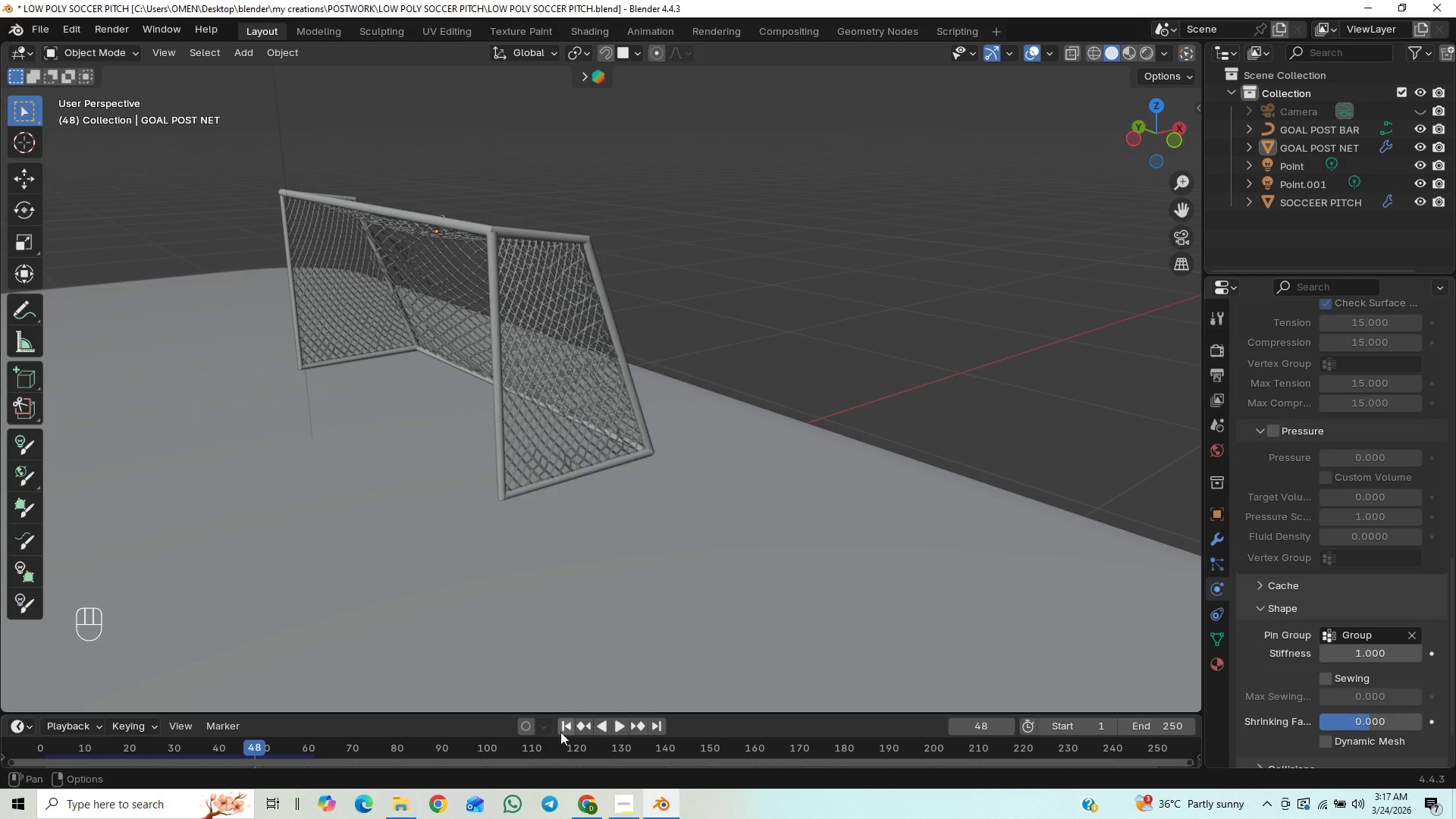 
left_click([567, 725])
 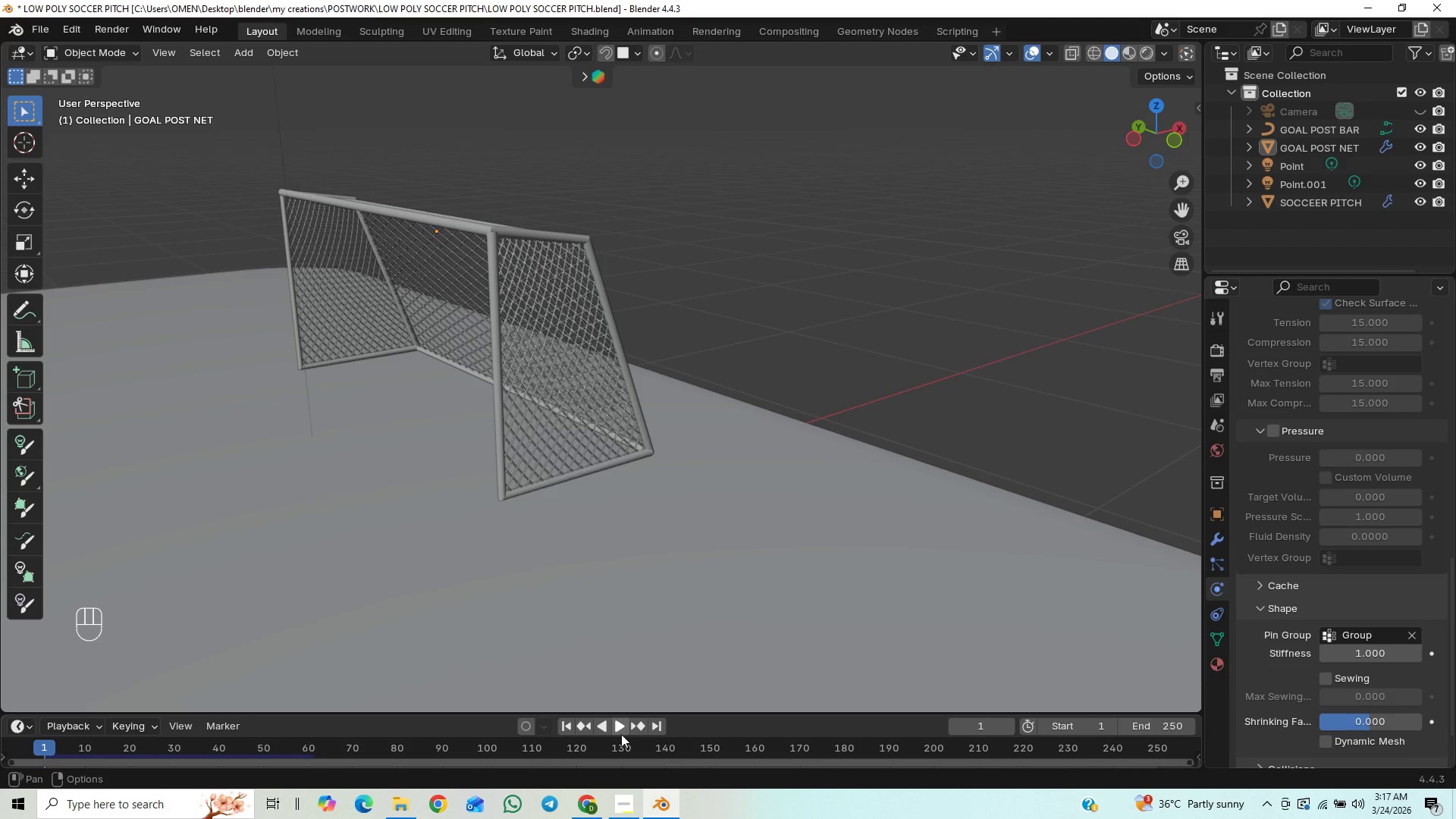 
left_click([615, 726])
 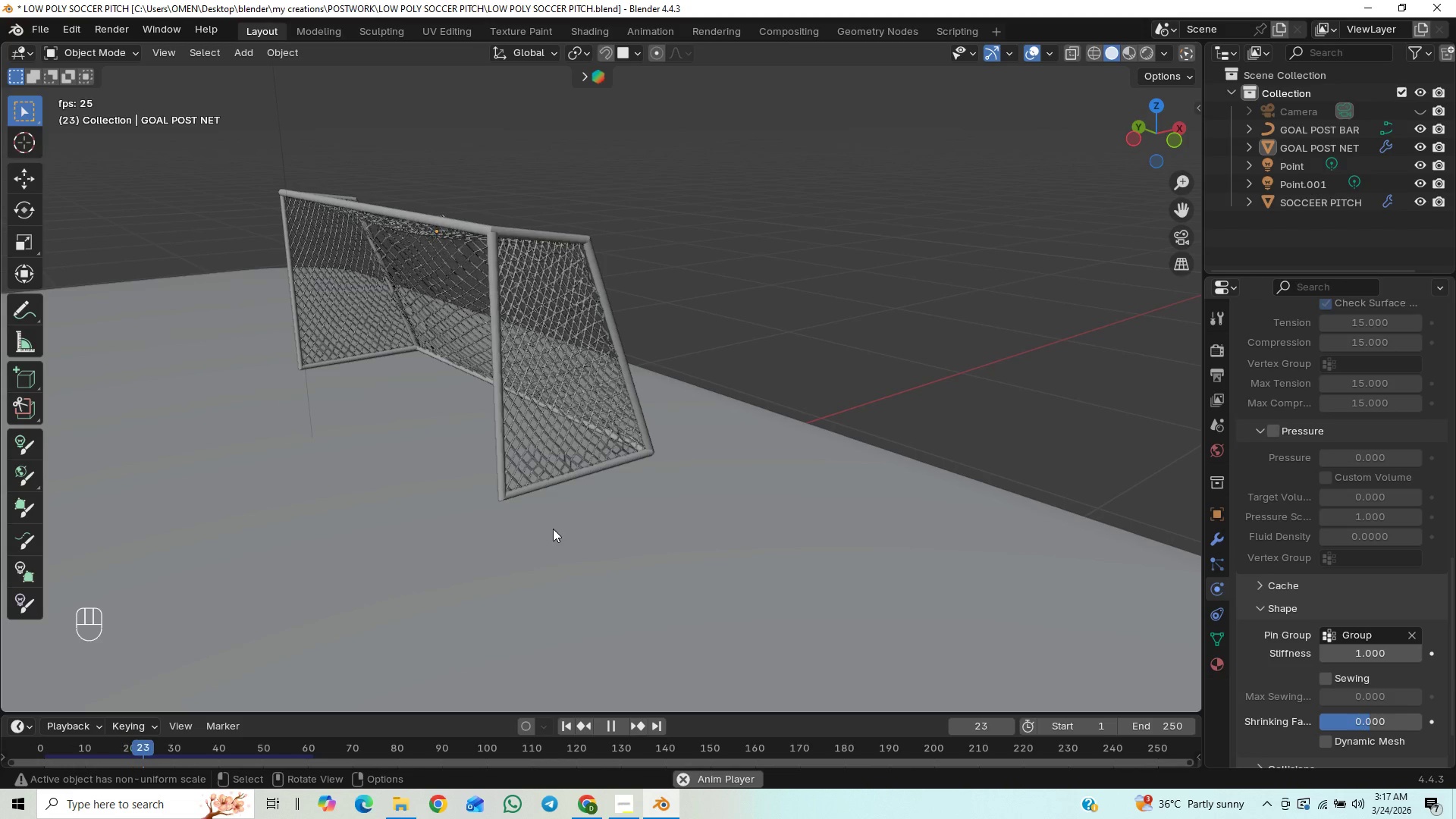 
left_click([554, 530])
 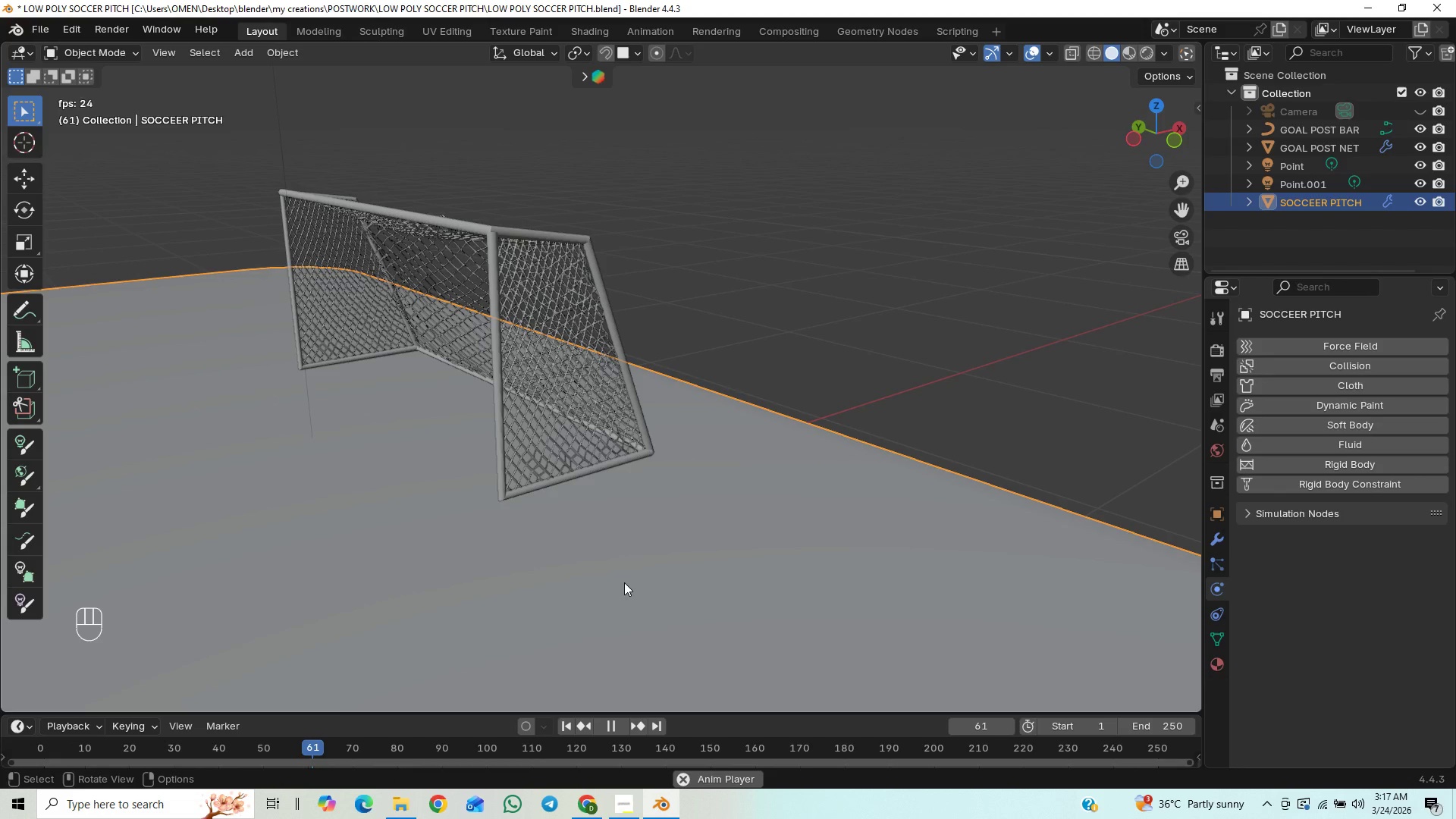 
key(Space)
 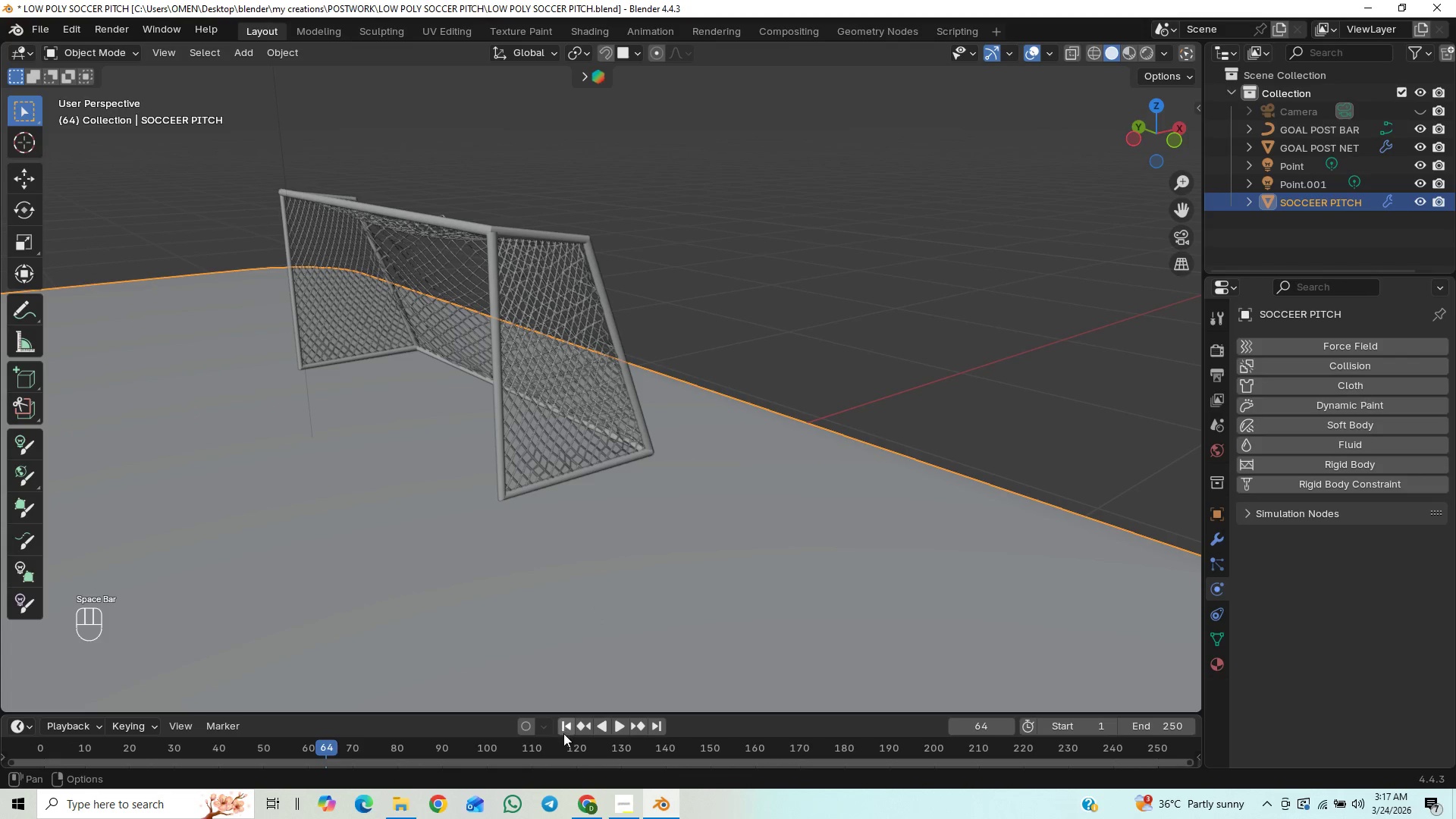 
left_click([564, 727])
 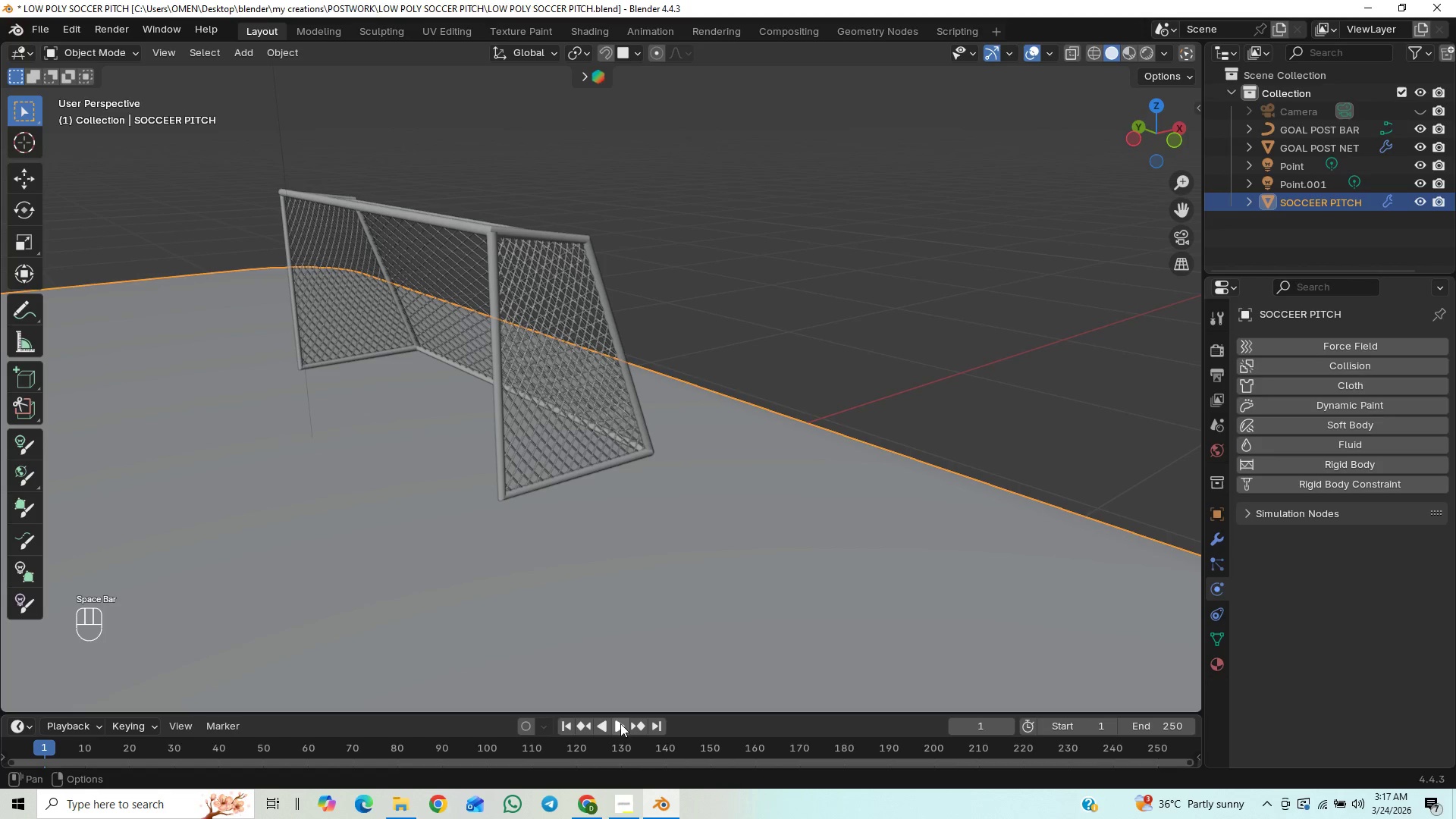 
scroll: coordinate [613, 565], scroll_direction: down, amount: 1.0
 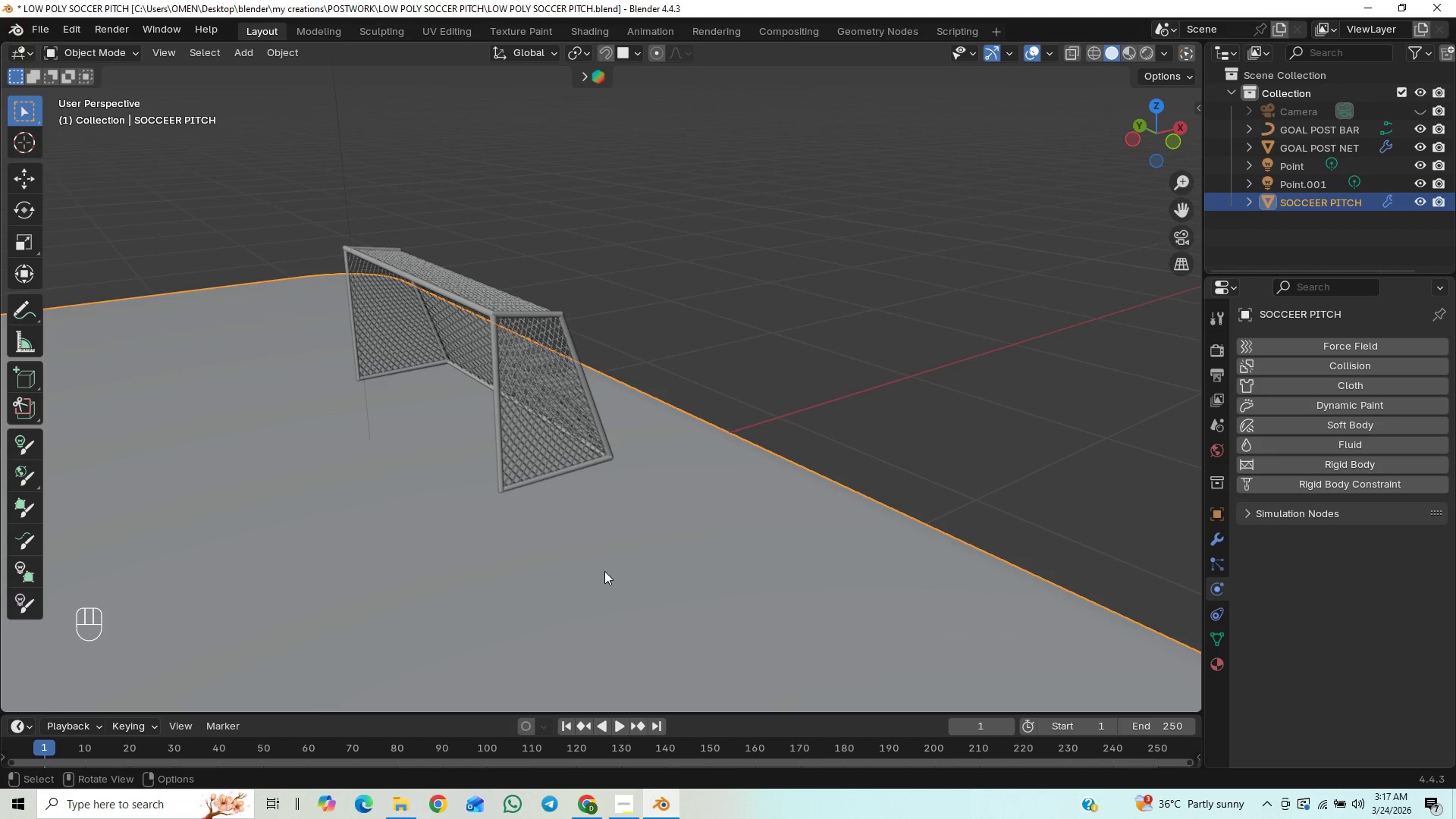 
key(ArrowRight)
 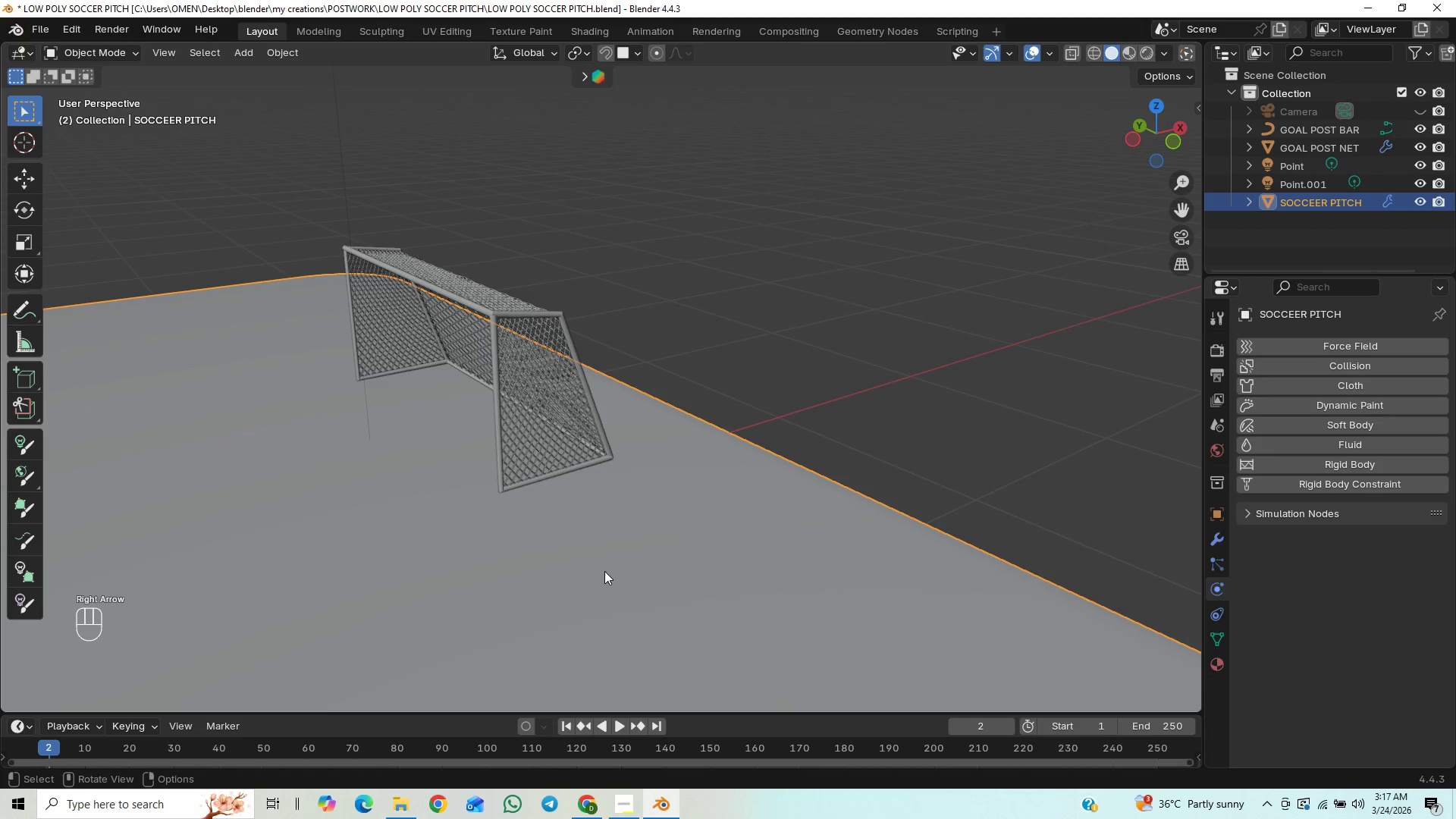 
key(ArrowRight)
 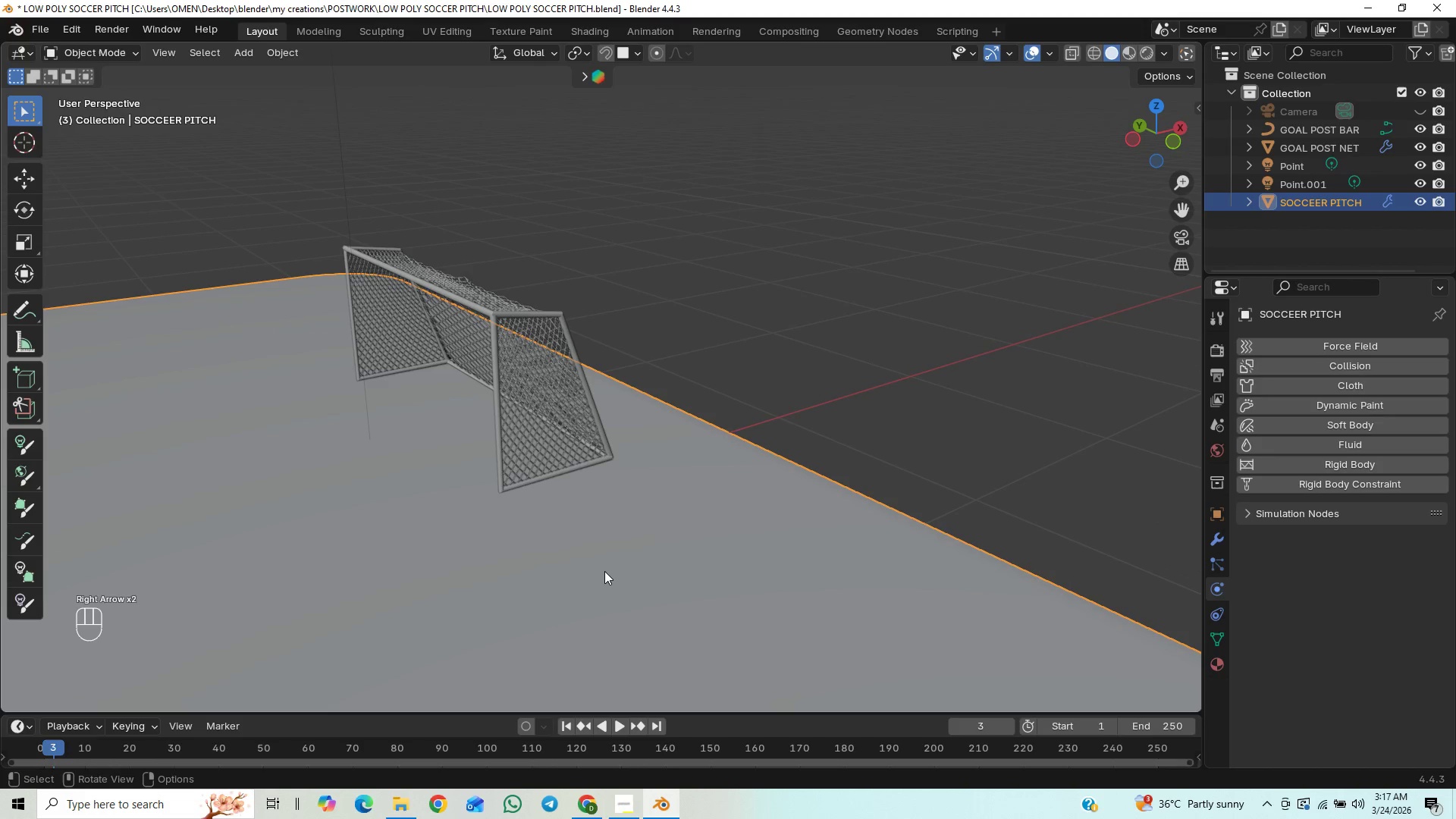 
key(ArrowRight)
 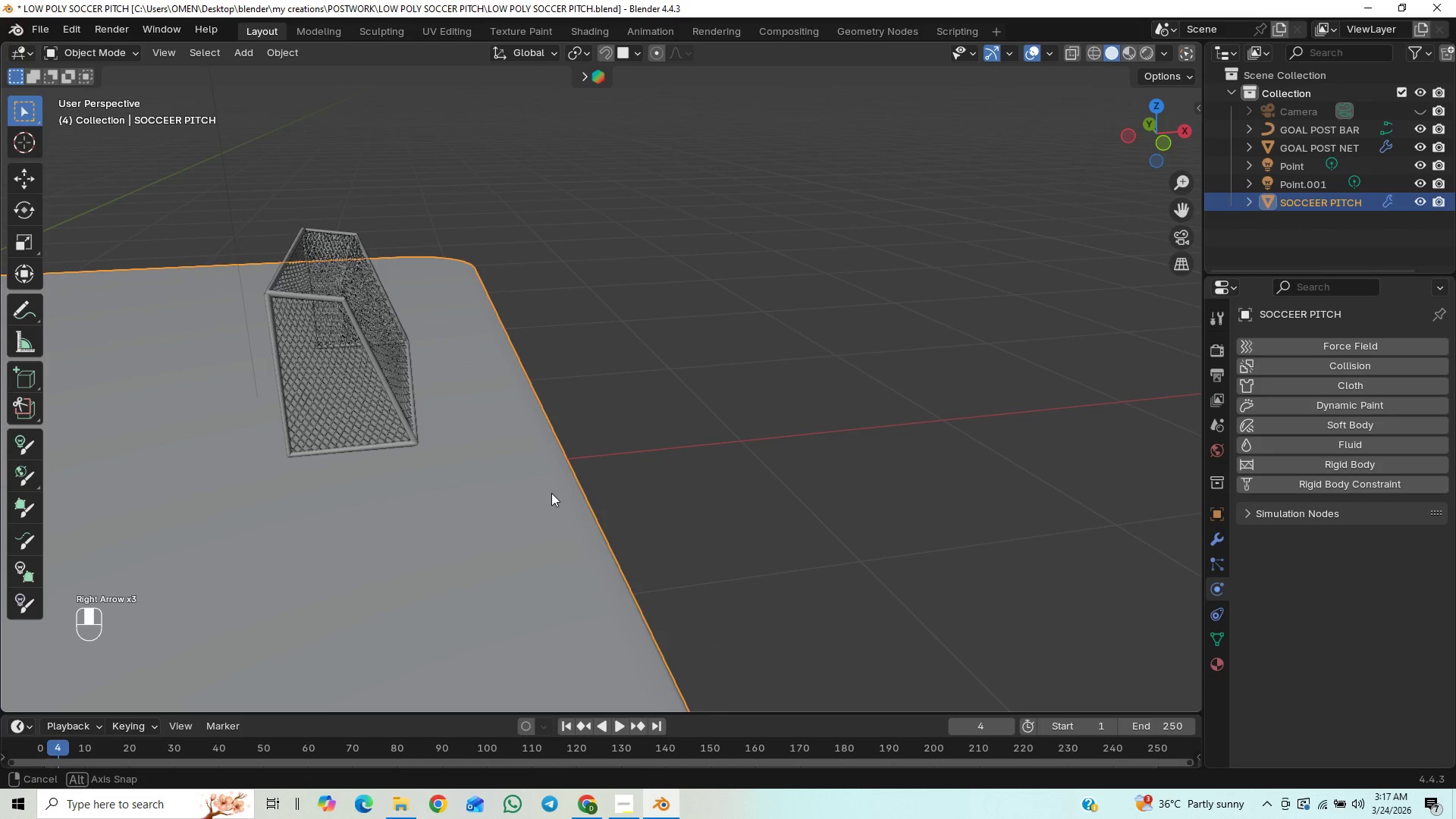 
hold_key(key=ShiftLeft, duration=0.59)
 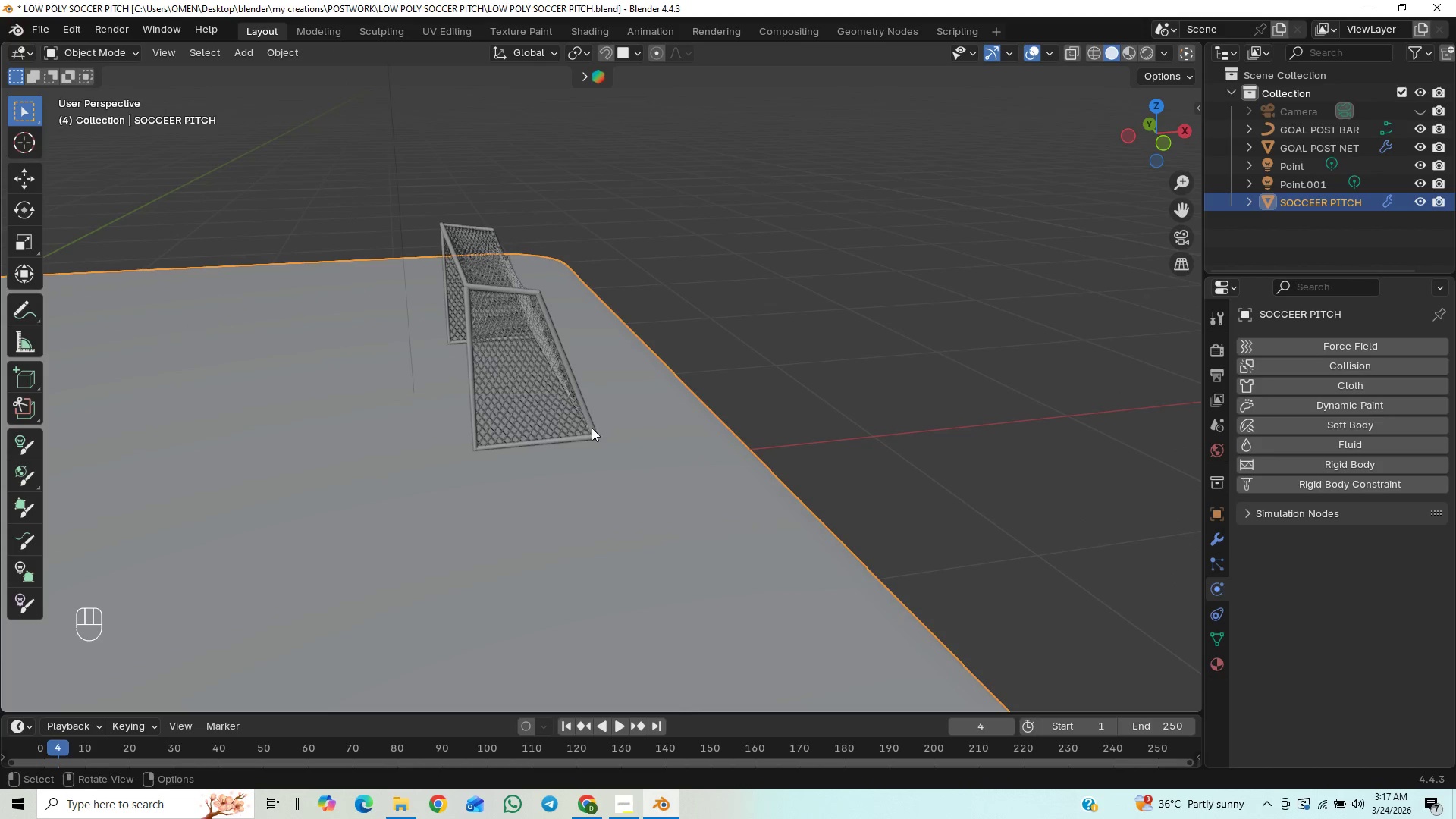 
hold_key(key=ControlLeft, duration=0.81)
 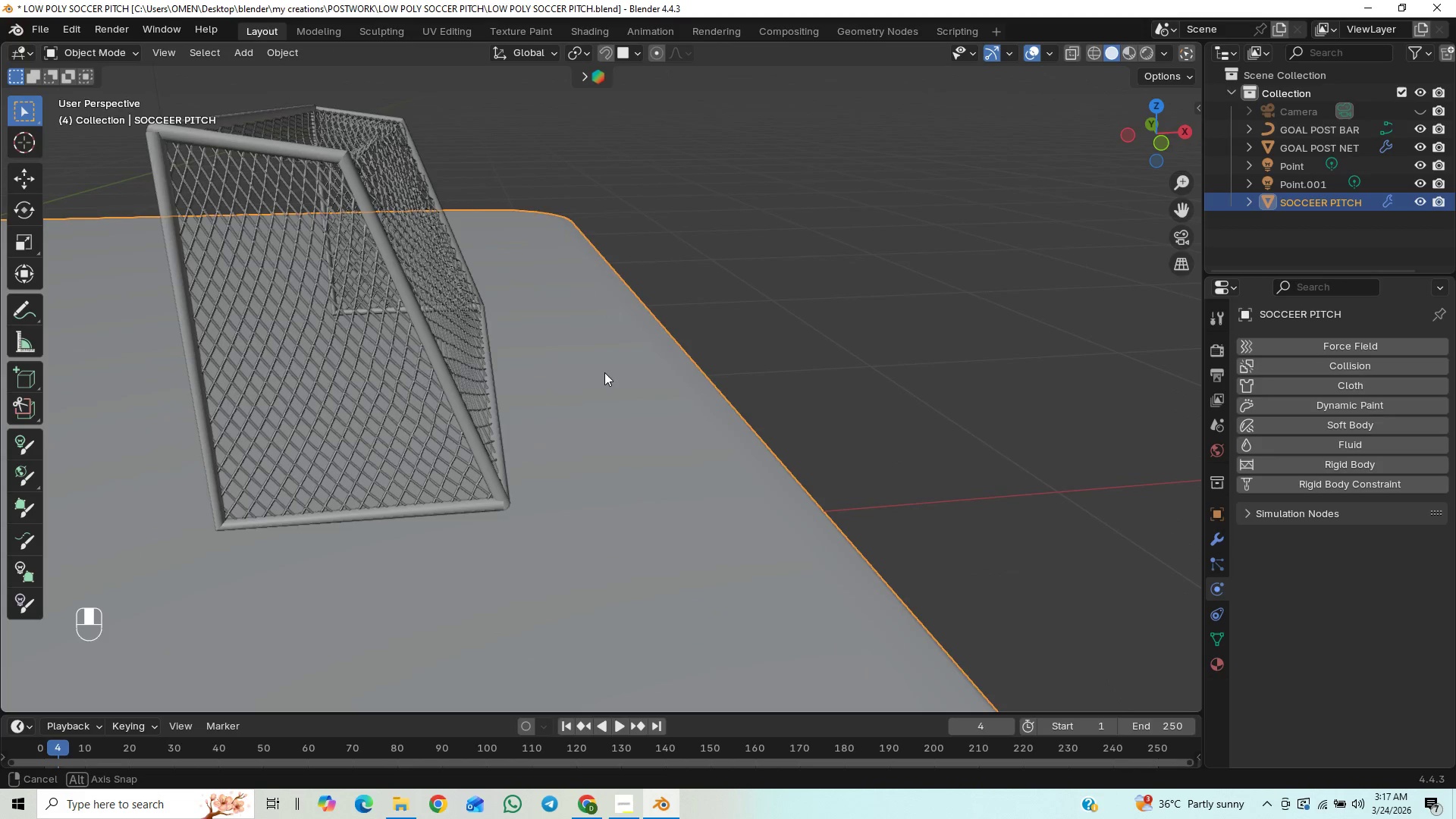 
scroll: coordinate [604, 372], scroll_direction: up, amount: 3.0
 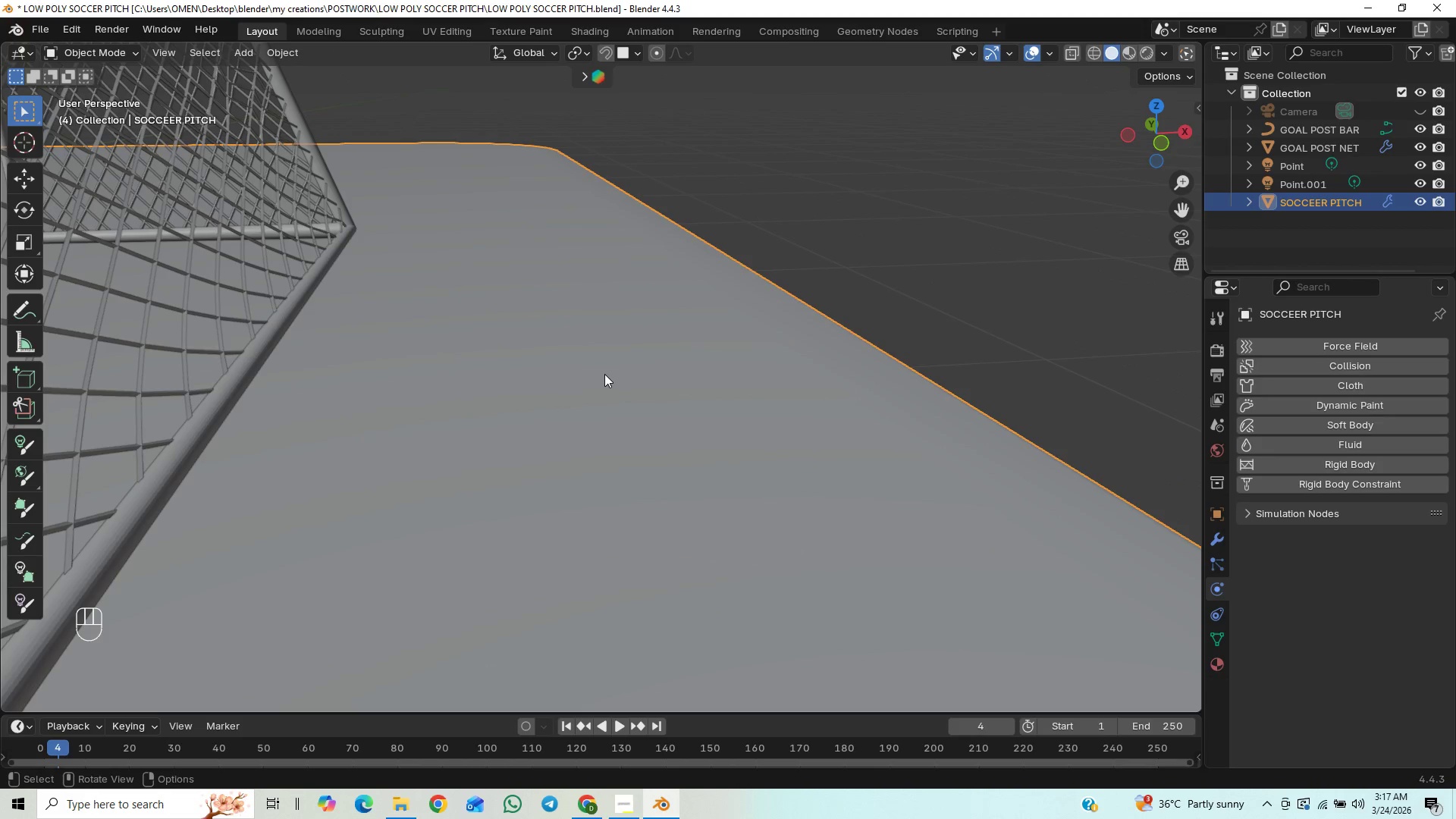 
key(ArrowRight)
 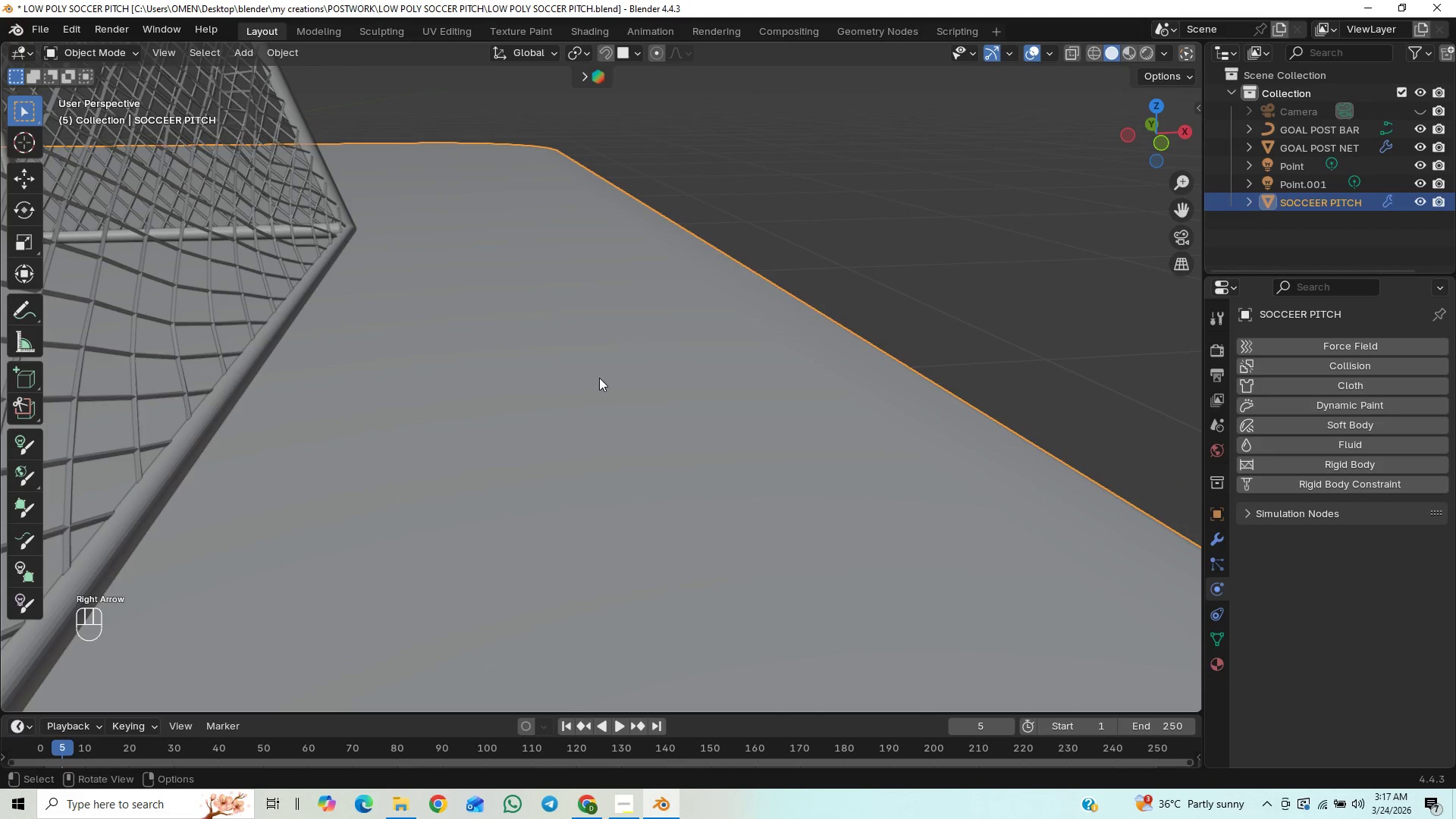 
scroll: coordinate [571, 387], scroll_direction: down, amount: 3.0
 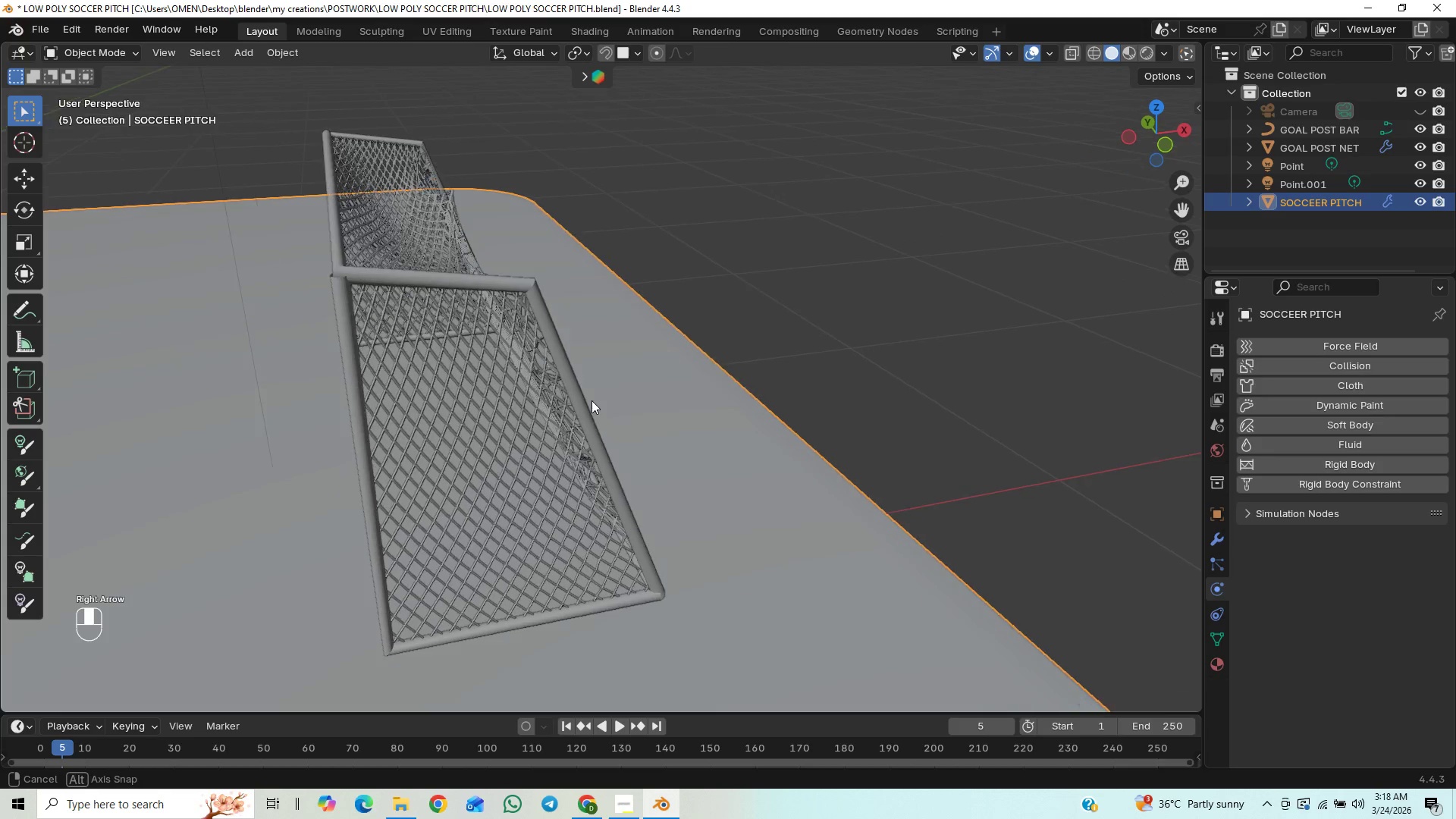 
double_click([615, 381])
 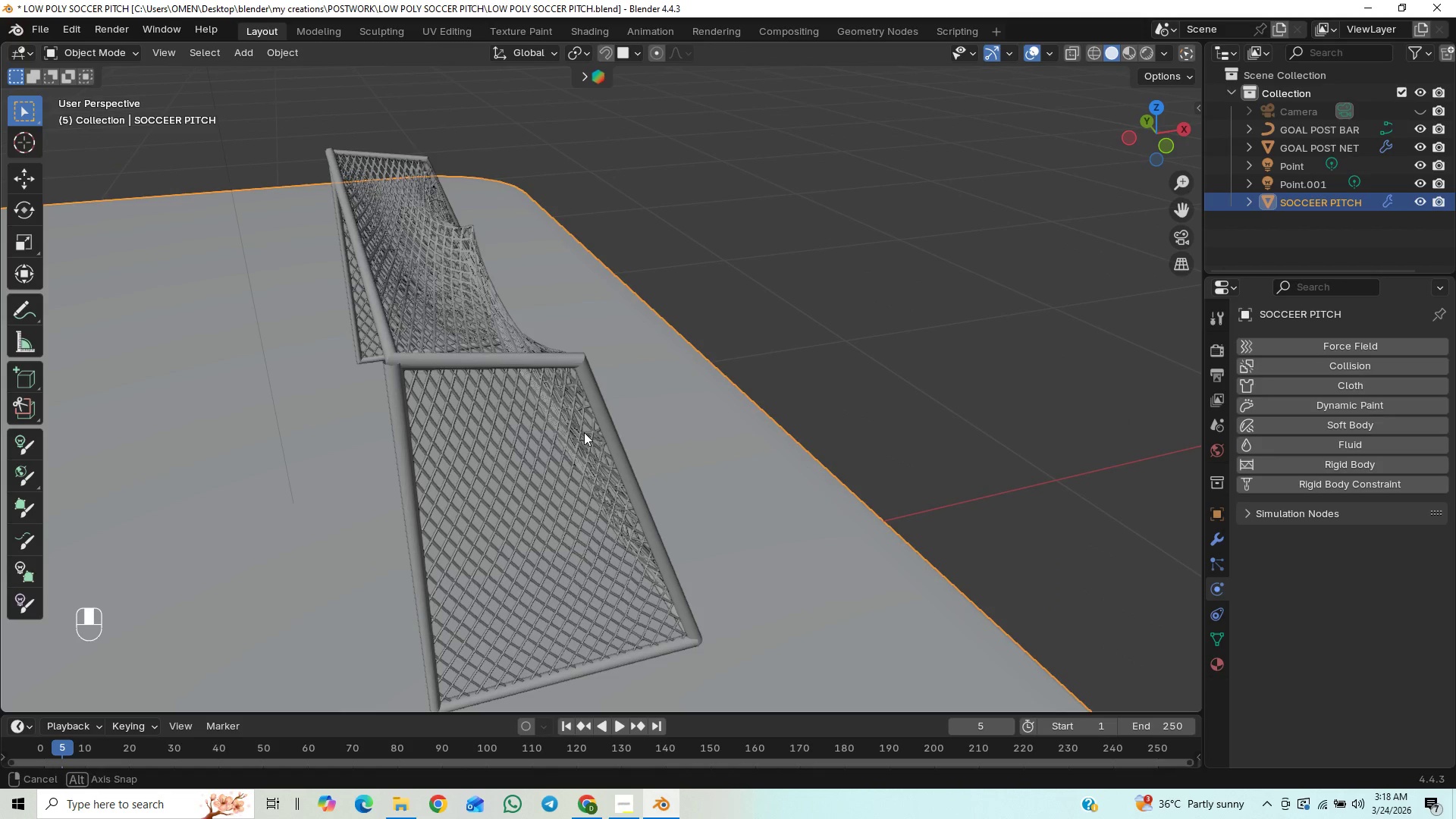 
key(ArrowRight)
 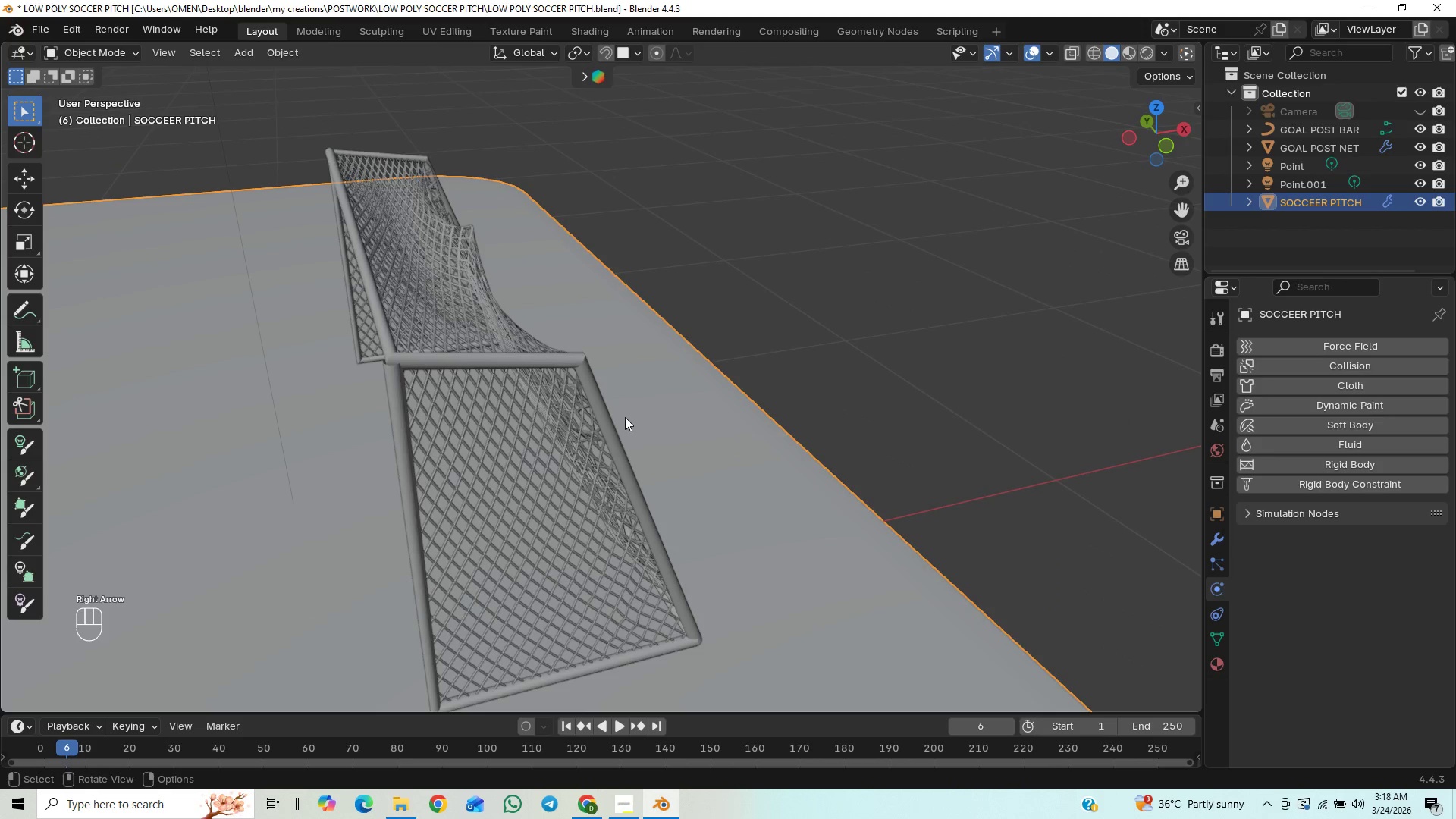 
key(ArrowRight)
 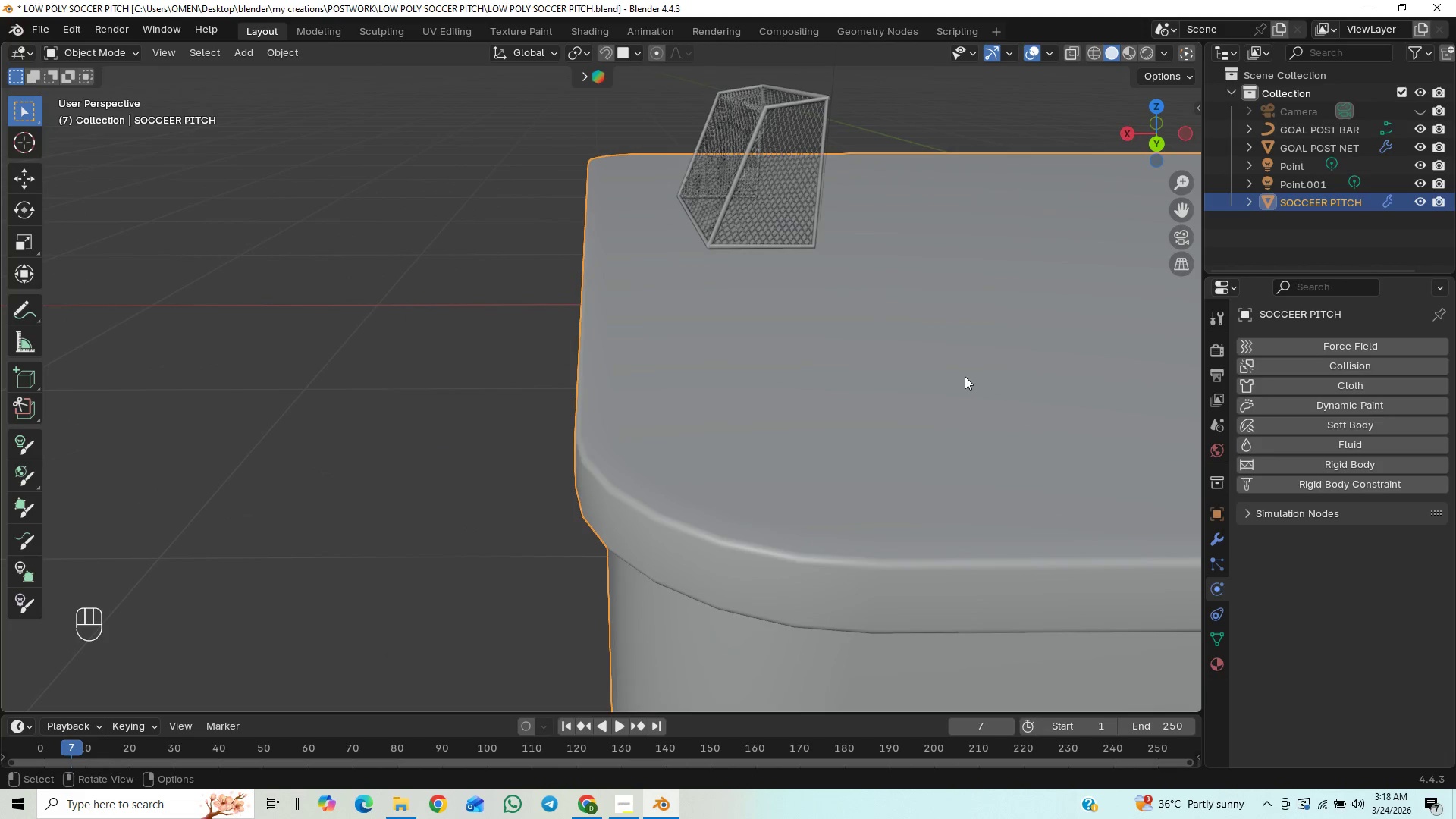 
wait(10.3)
 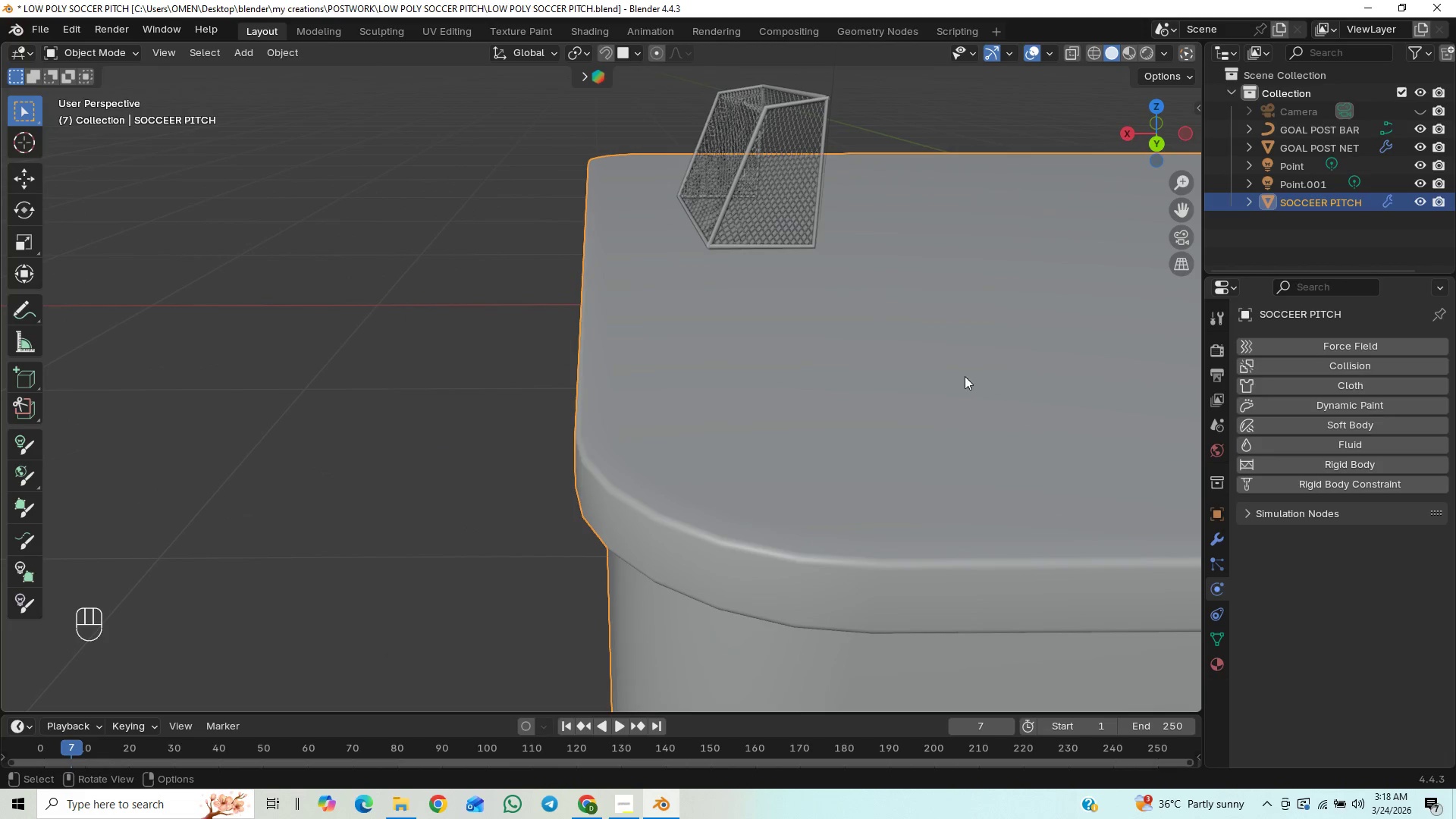 
key(ArrowRight)
 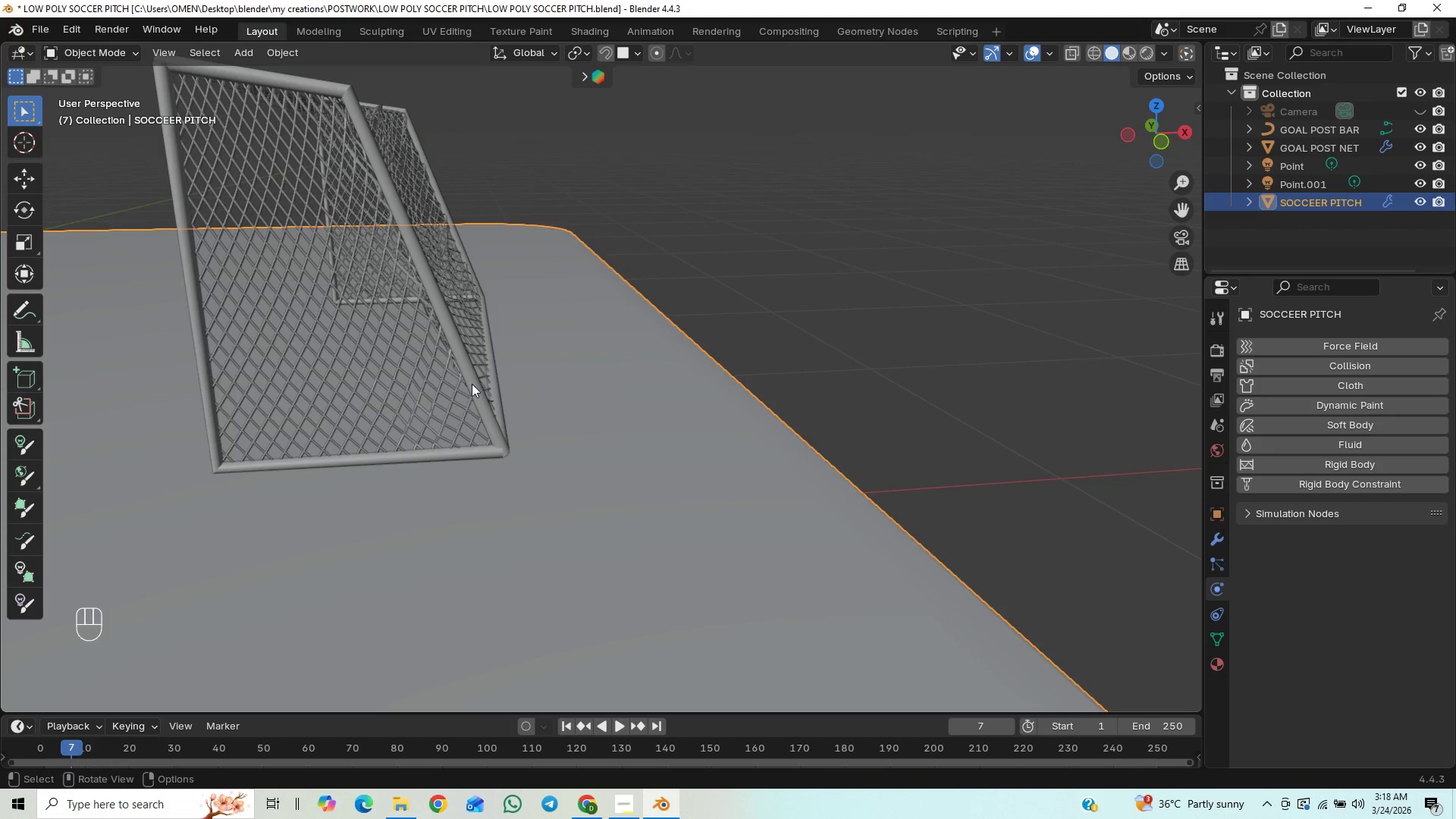 
key(ArrowRight)
 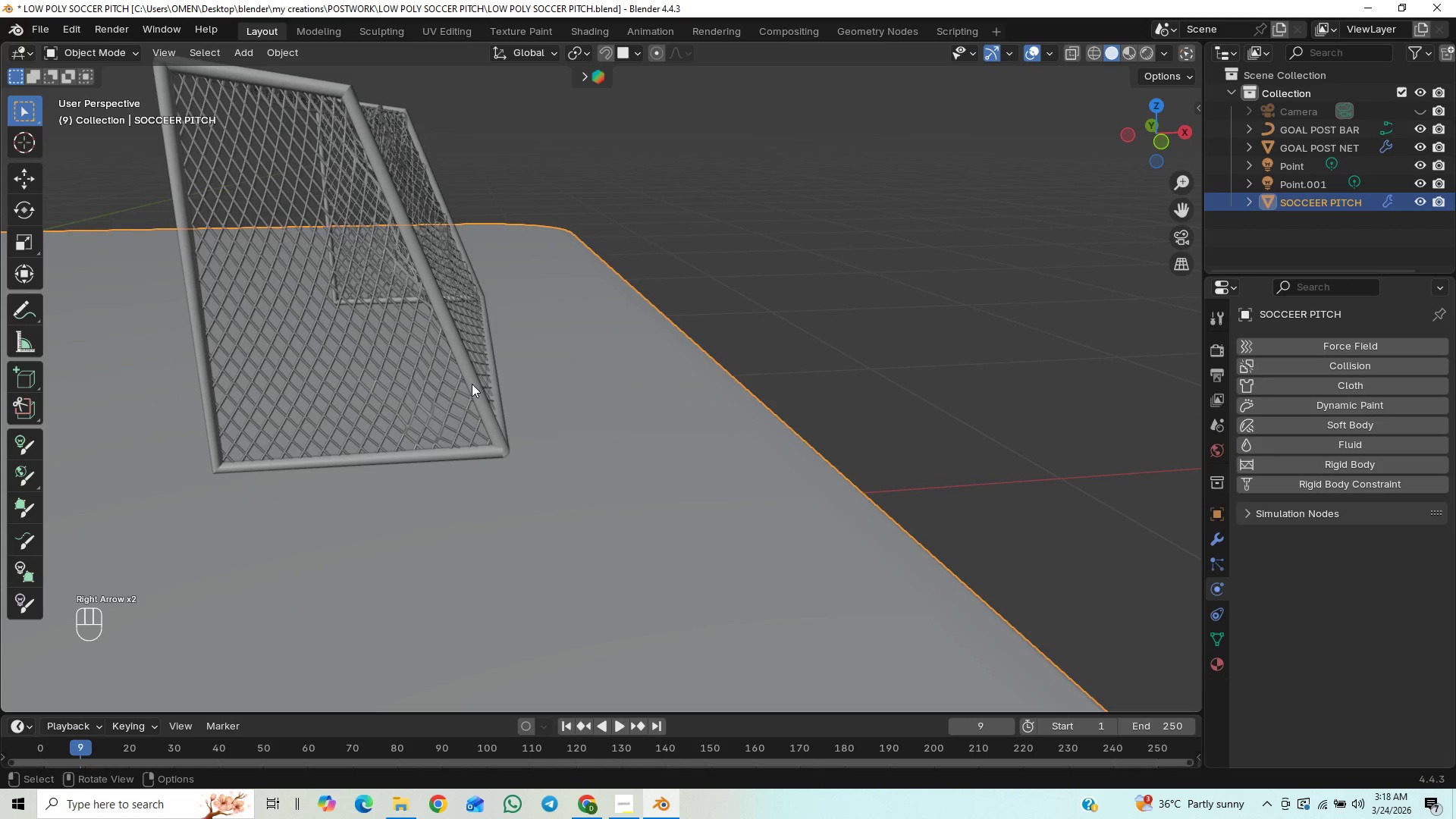 
key(ArrowRight)
 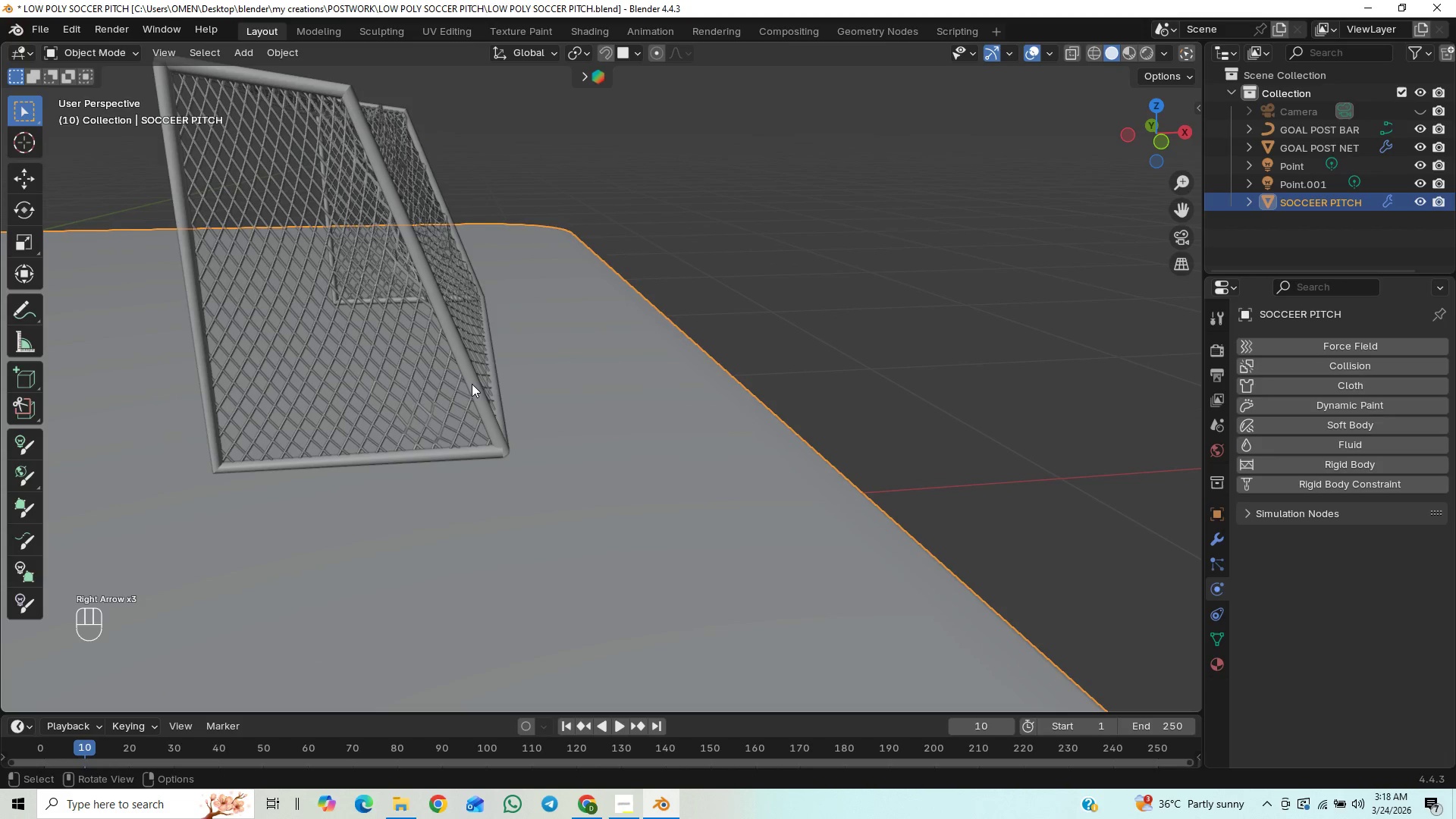 
key(ArrowRight)
 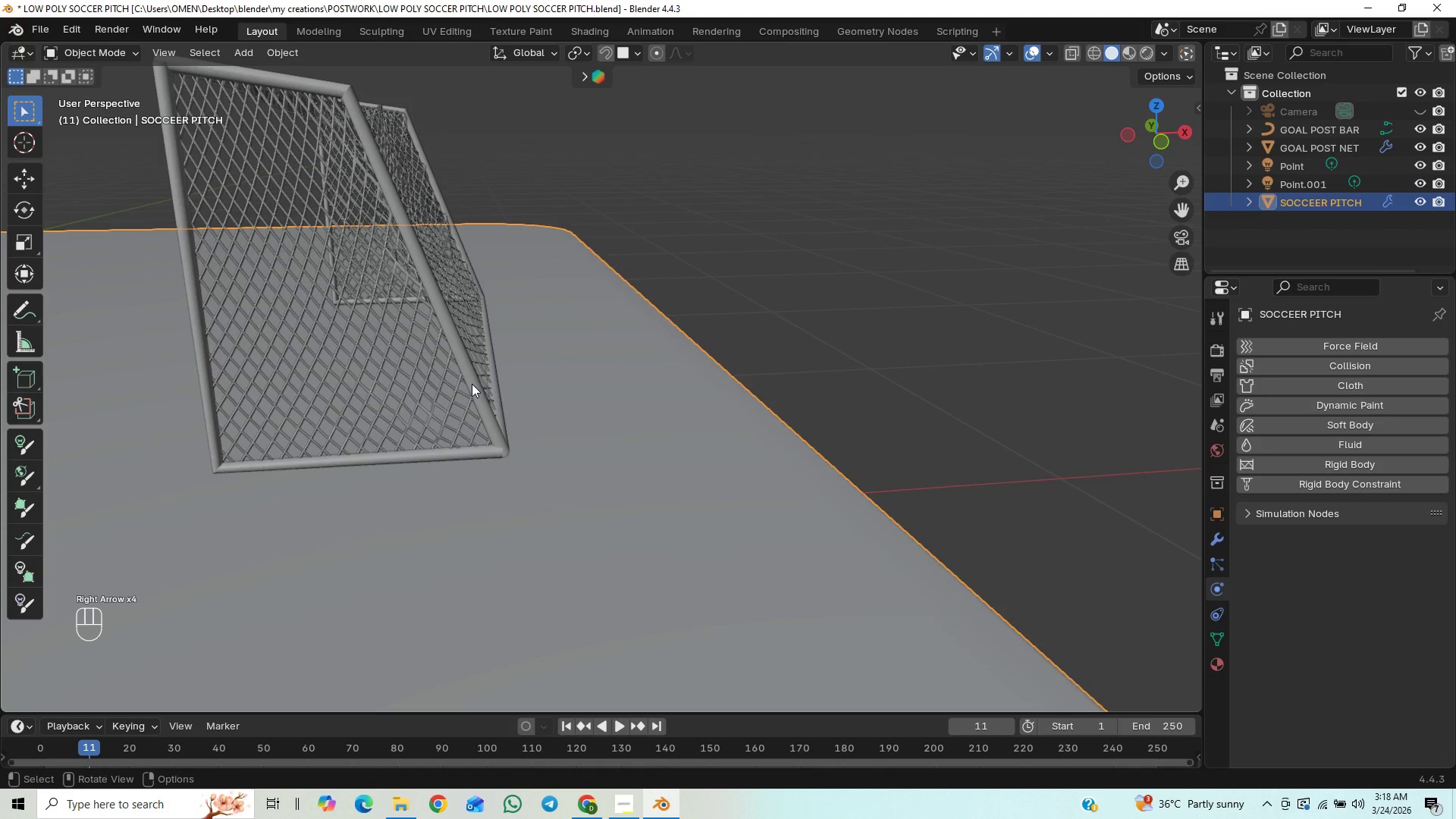 
key(ArrowRight)
 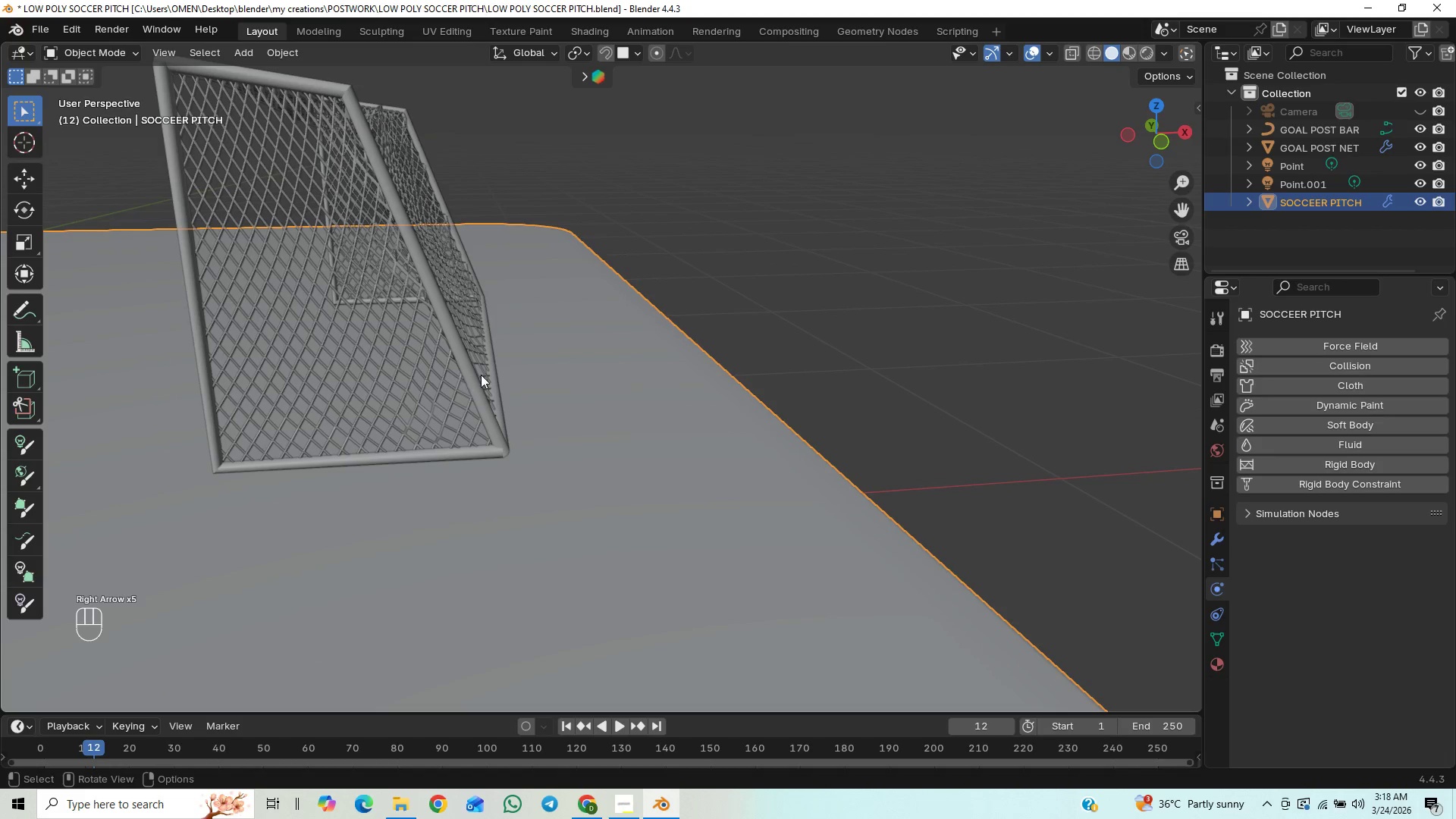 
scroll: coordinate [483, 378], scroll_direction: down, amount: 4.0
 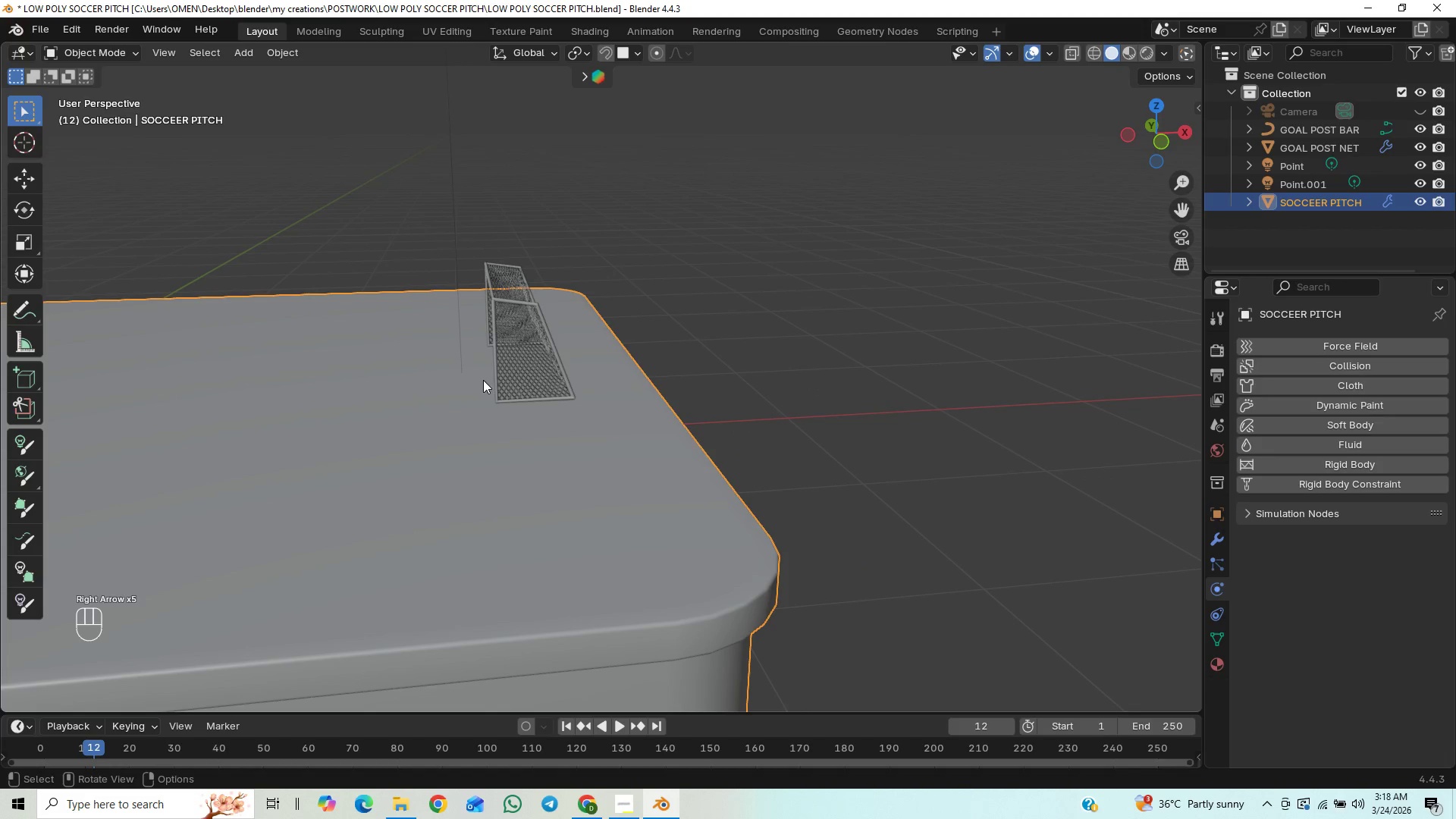 
scroll: coordinate [596, 413], scroll_direction: up, amount: 2.0
 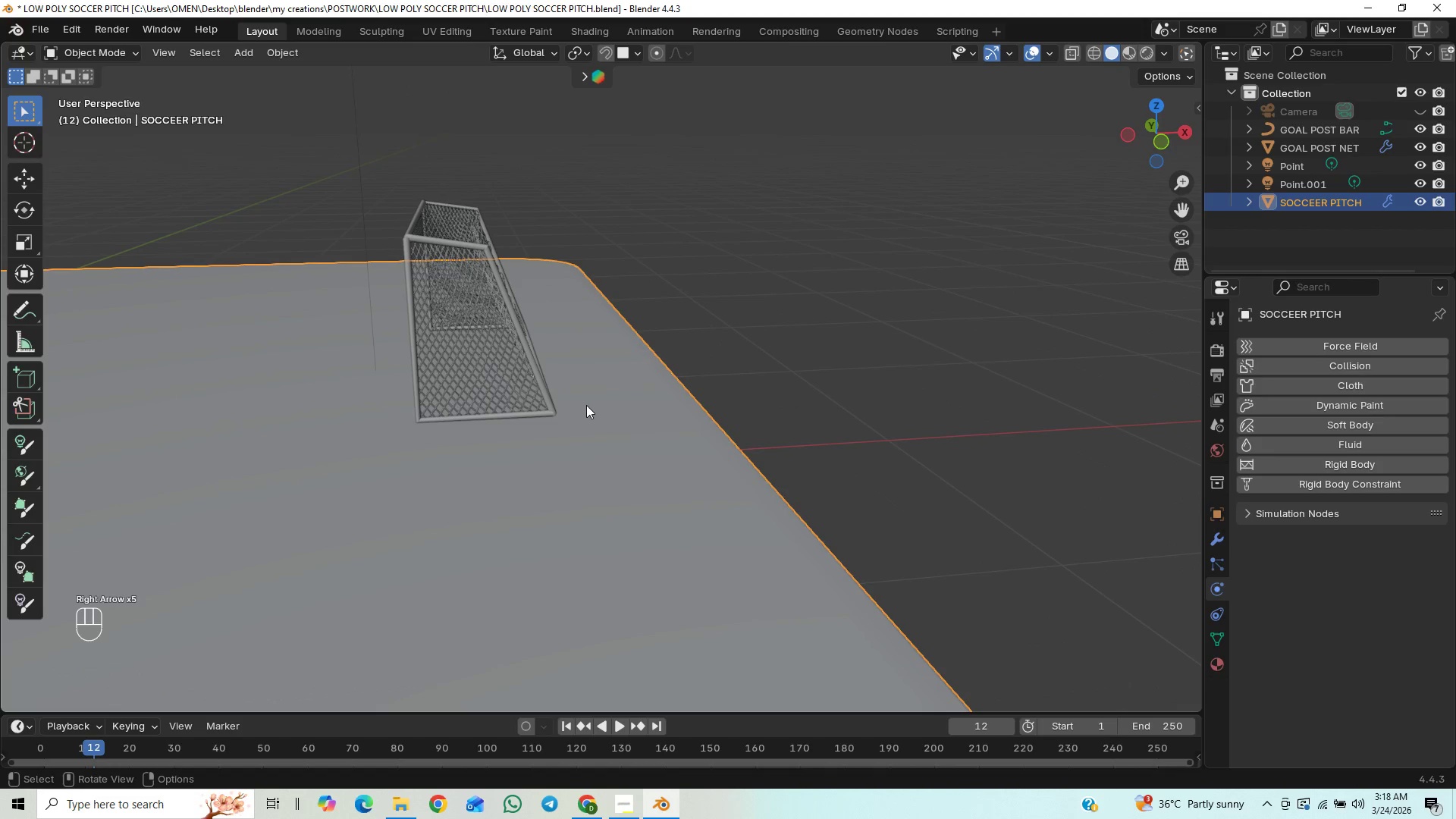 
hold_key(key=ShiftLeft, duration=0.5)